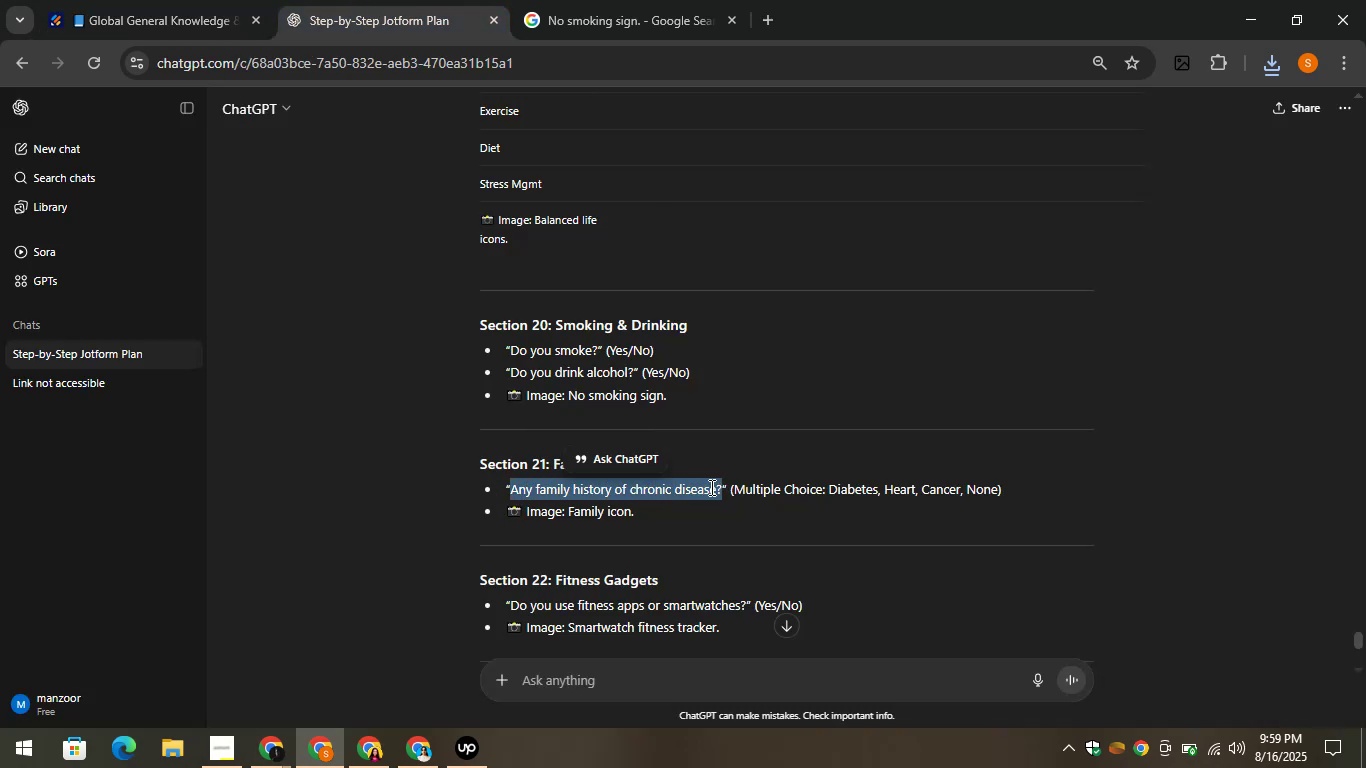 
right_click([709, 487])
 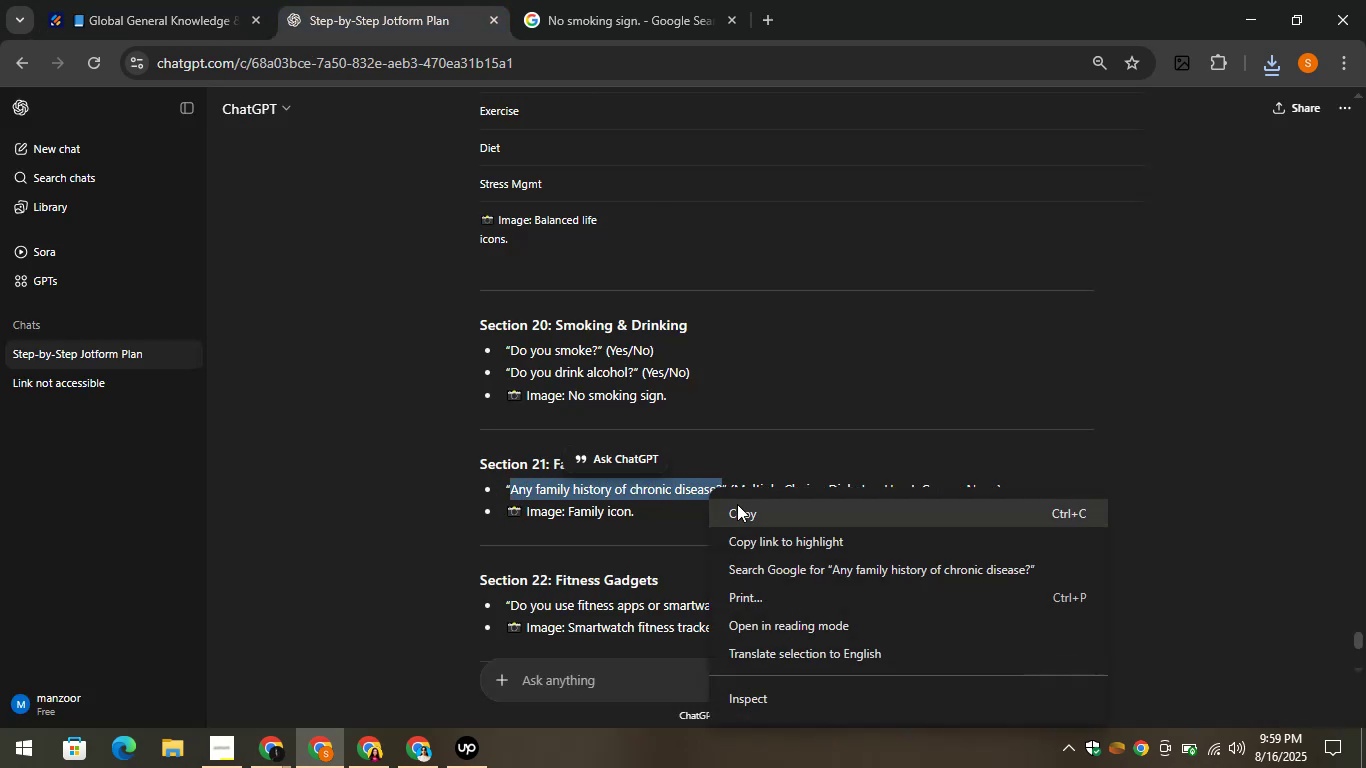 
left_click([744, 508])
 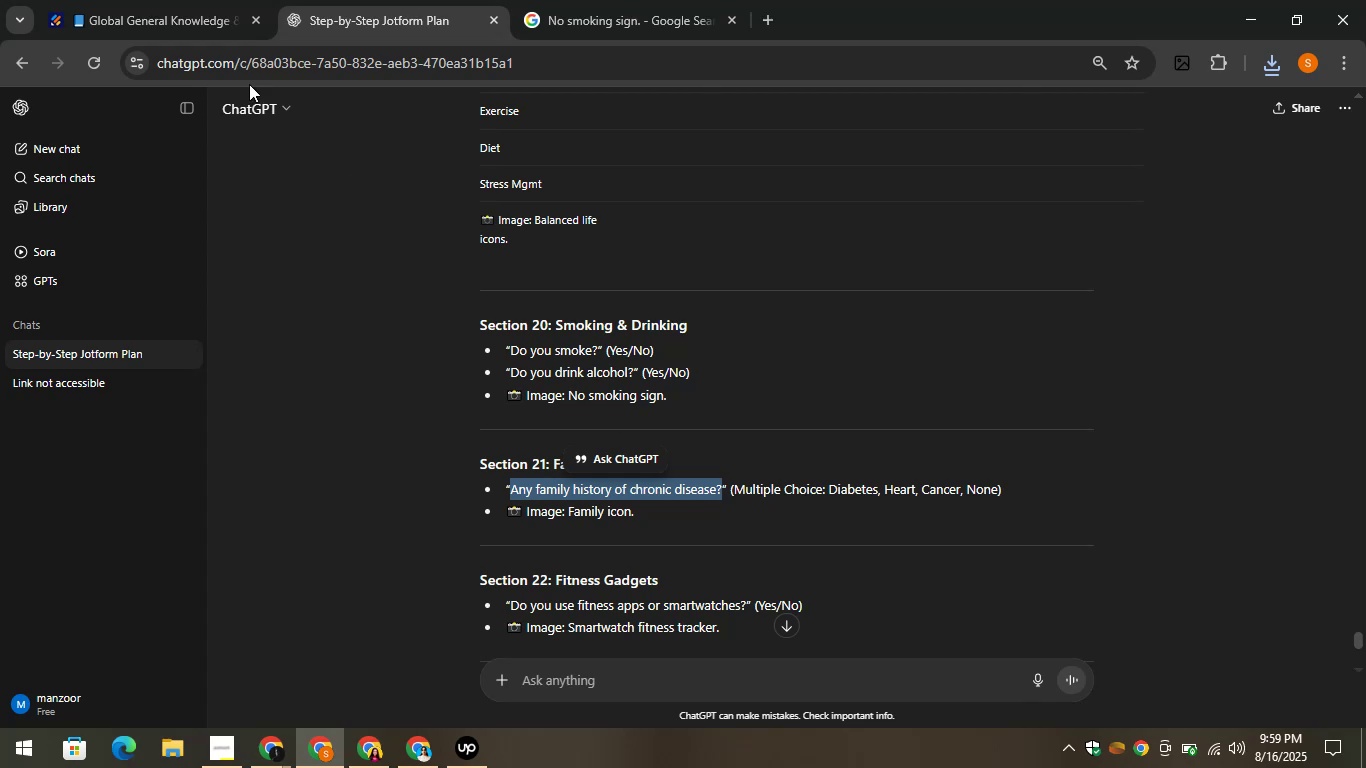 
left_click([185, 0])
 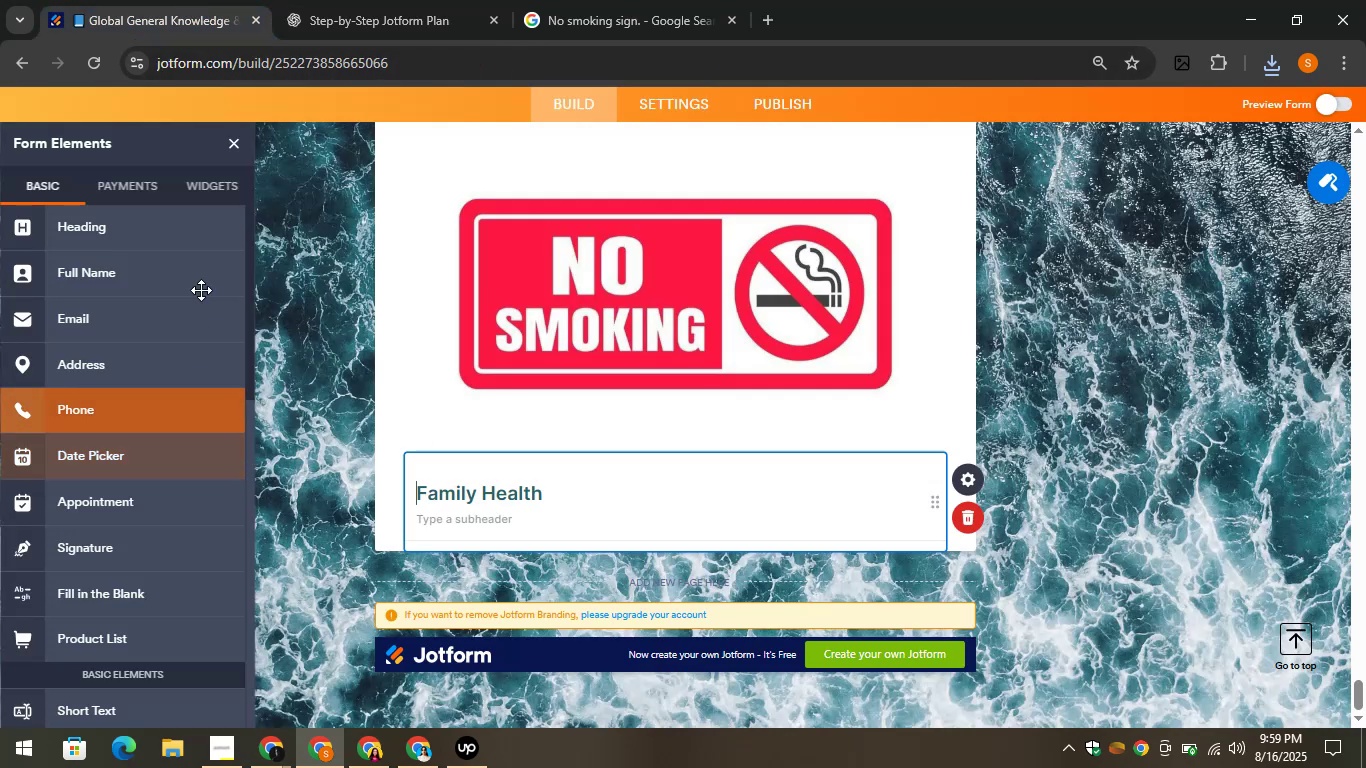 
left_click([429, 0])
 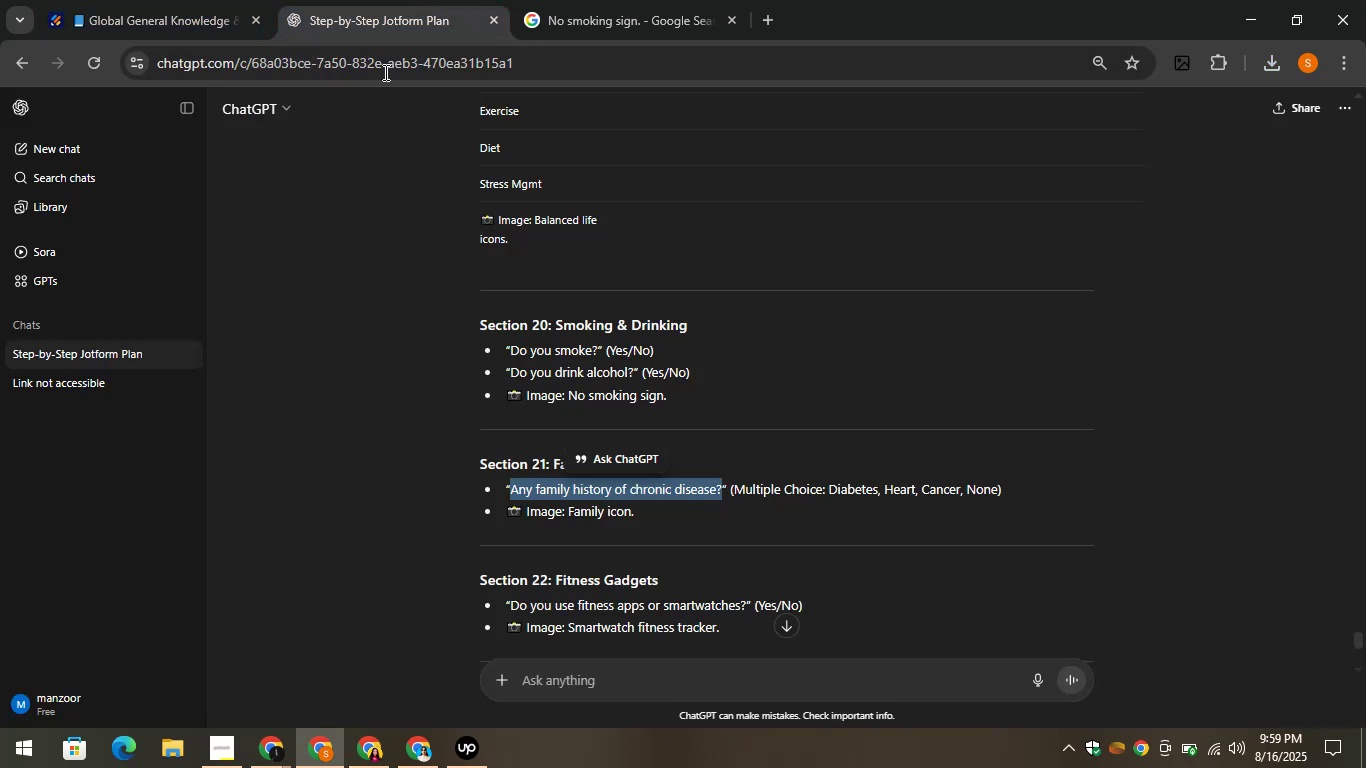 
left_click([133, 0])
 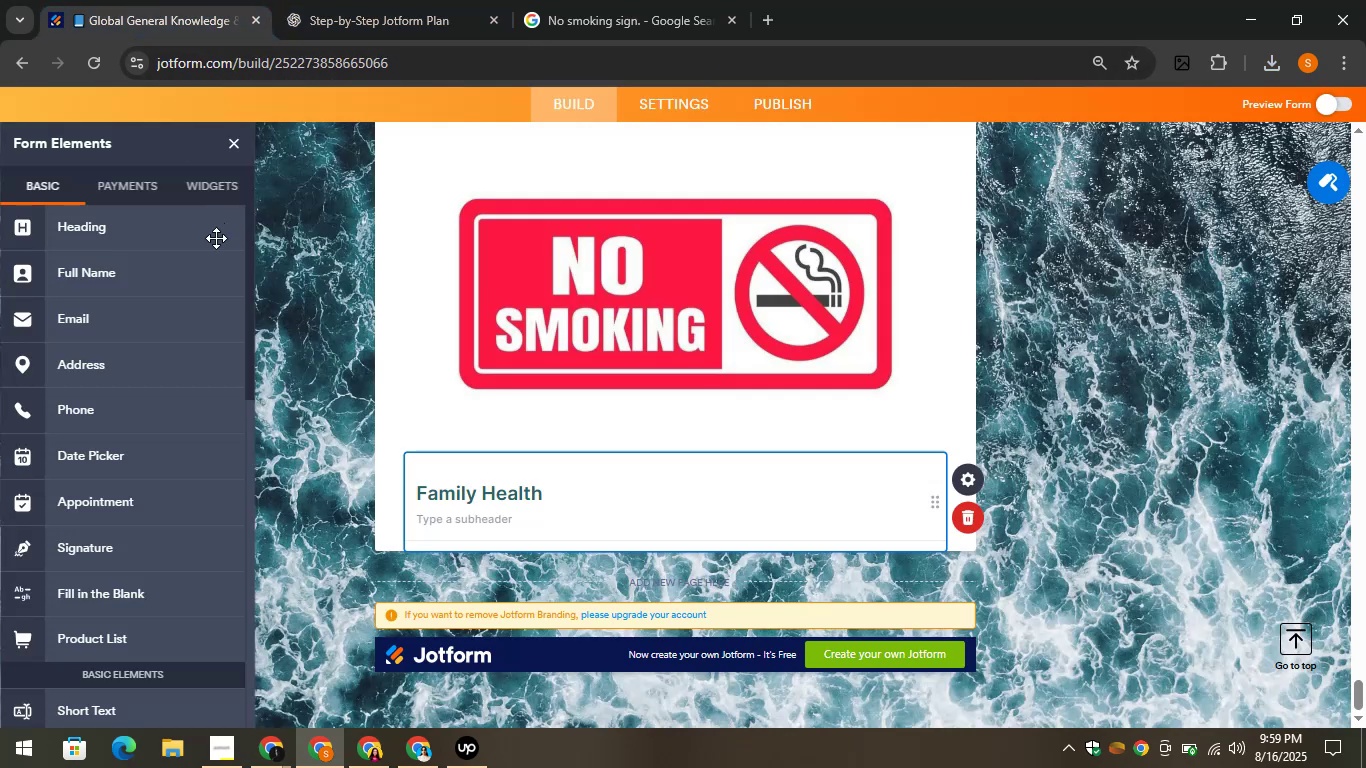 
scroll: coordinate [181, 335], scroll_direction: down, amount: 4.0
 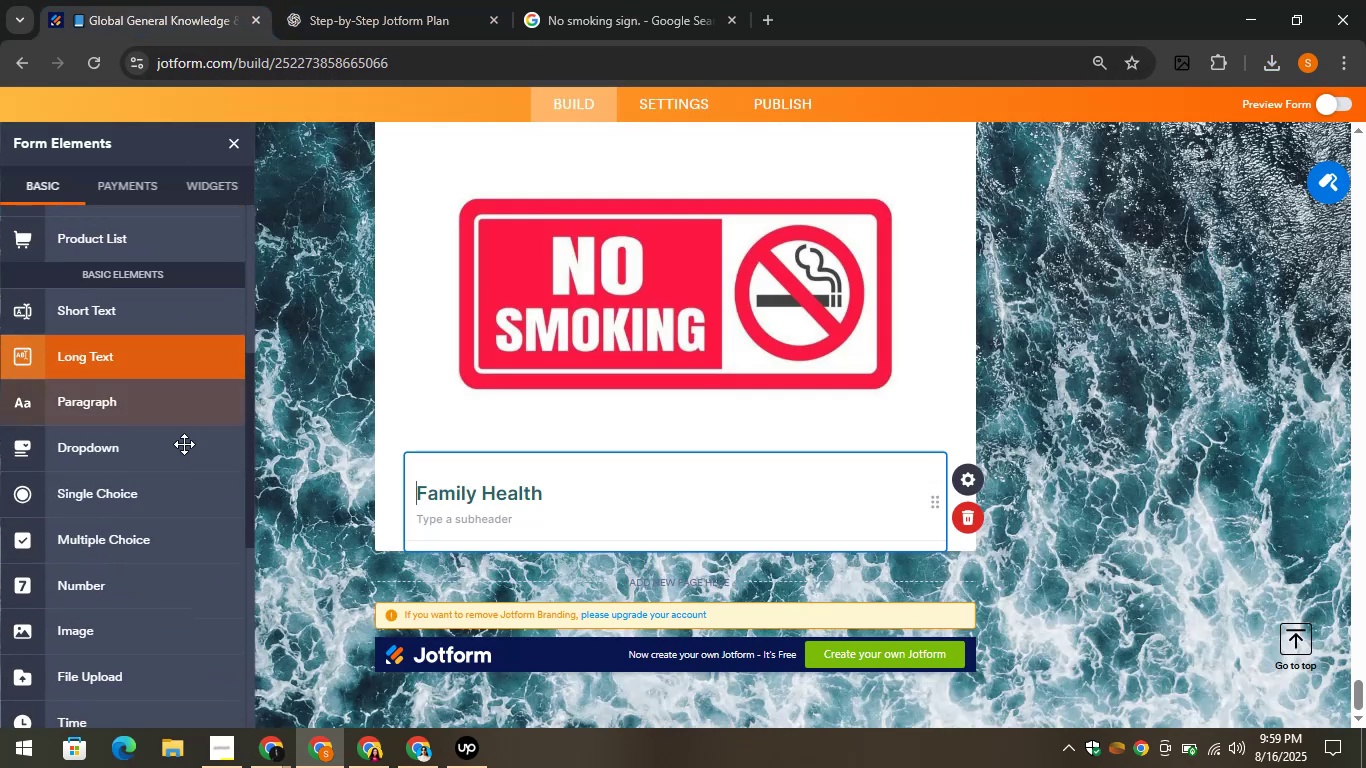 
left_click_drag(start_coordinate=[166, 449], to_coordinate=[489, 539])
 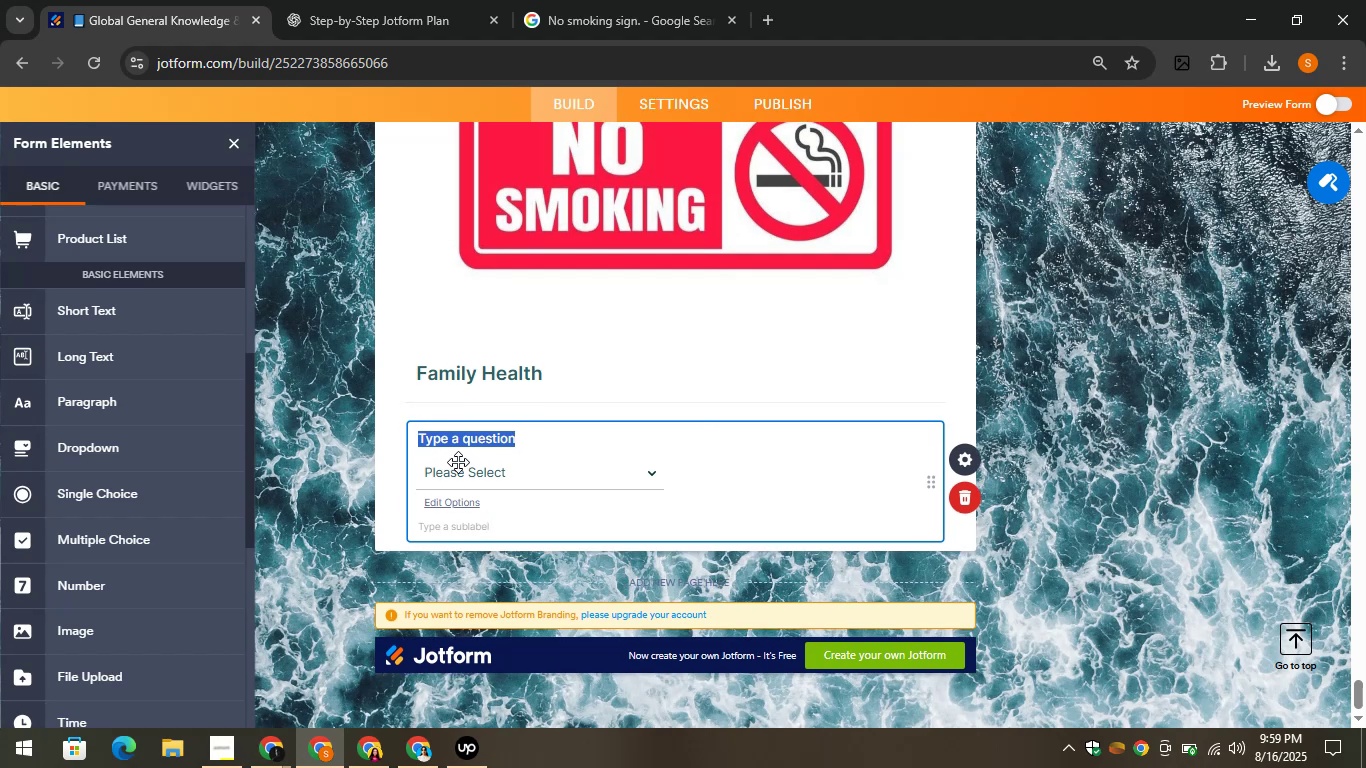 
key(Control+V)
 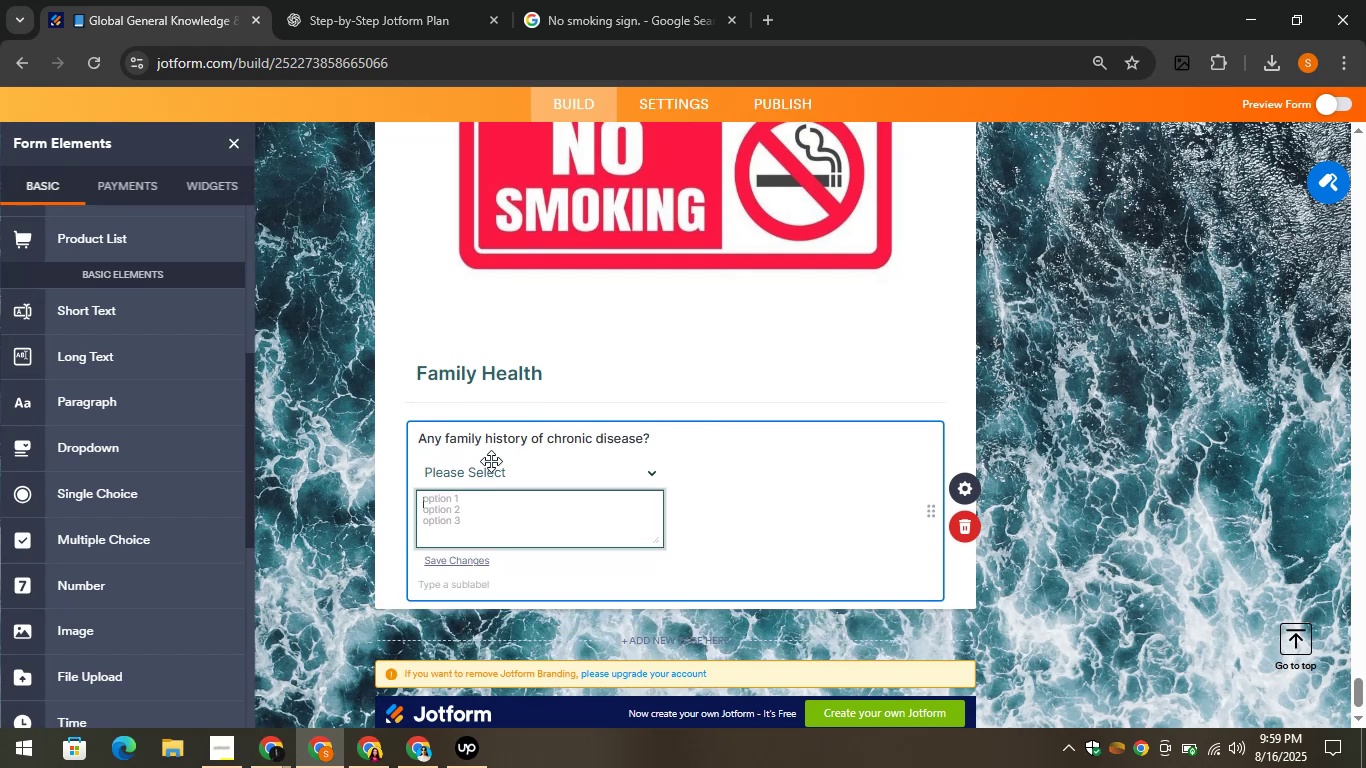 
left_click([407, 0])
 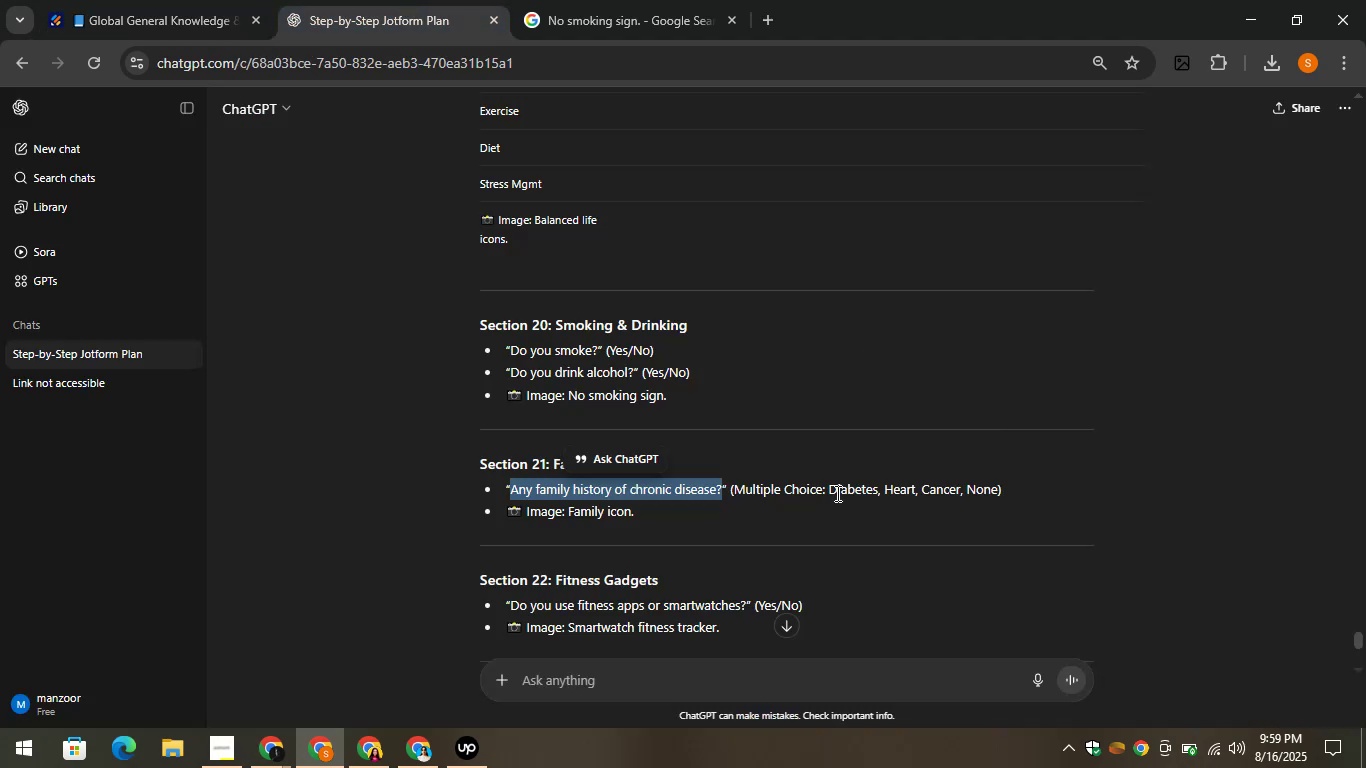 
left_click_drag(start_coordinate=[828, 487], to_coordinate=[876, 490])
 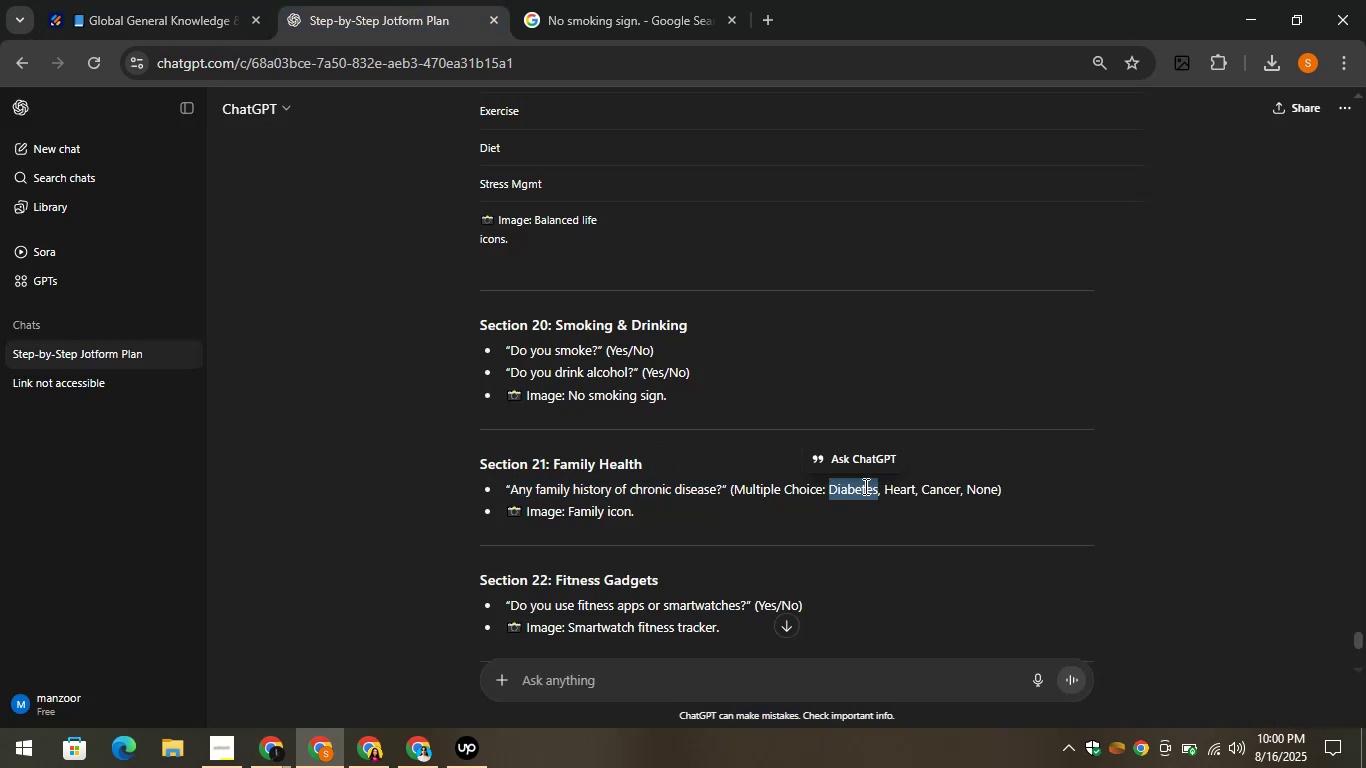 
right_click([863, 486])
 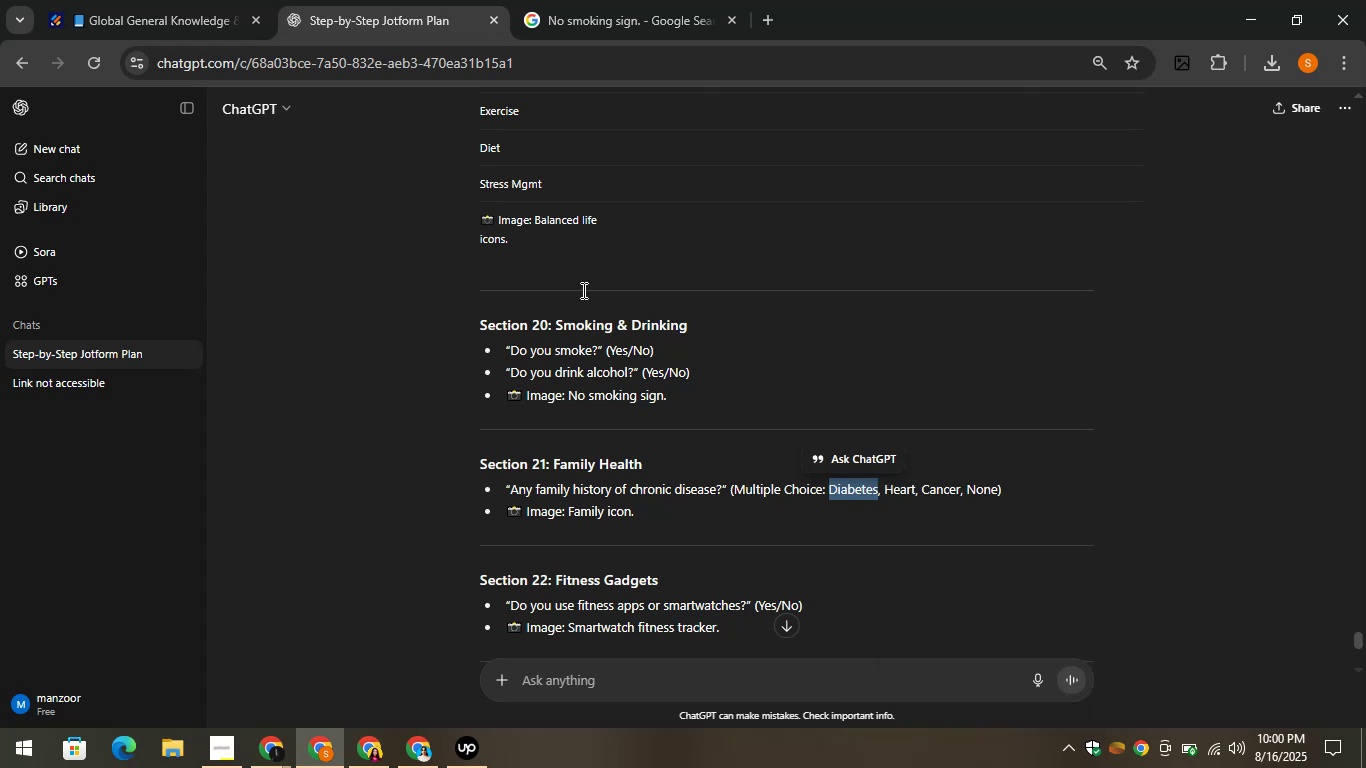 
left_click([198, 0])
 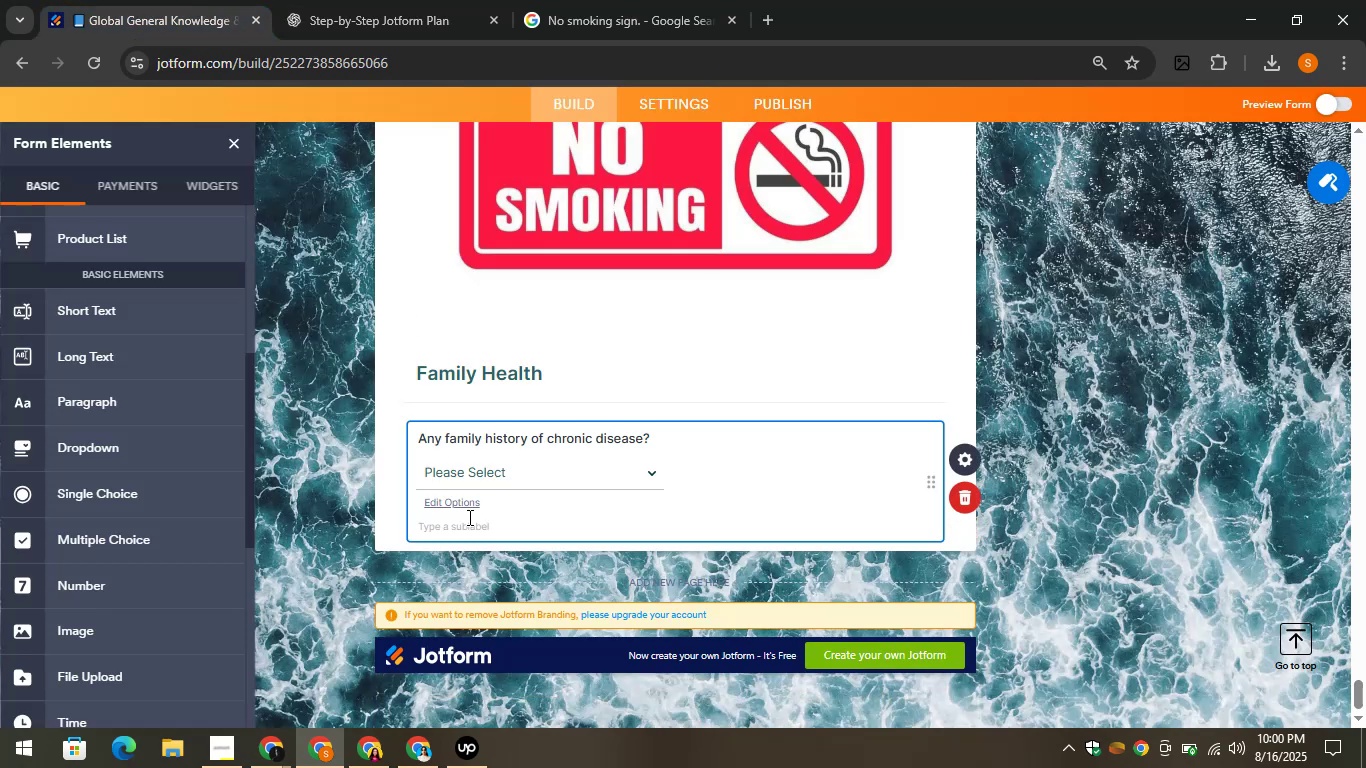 
left_click([460, 504])
 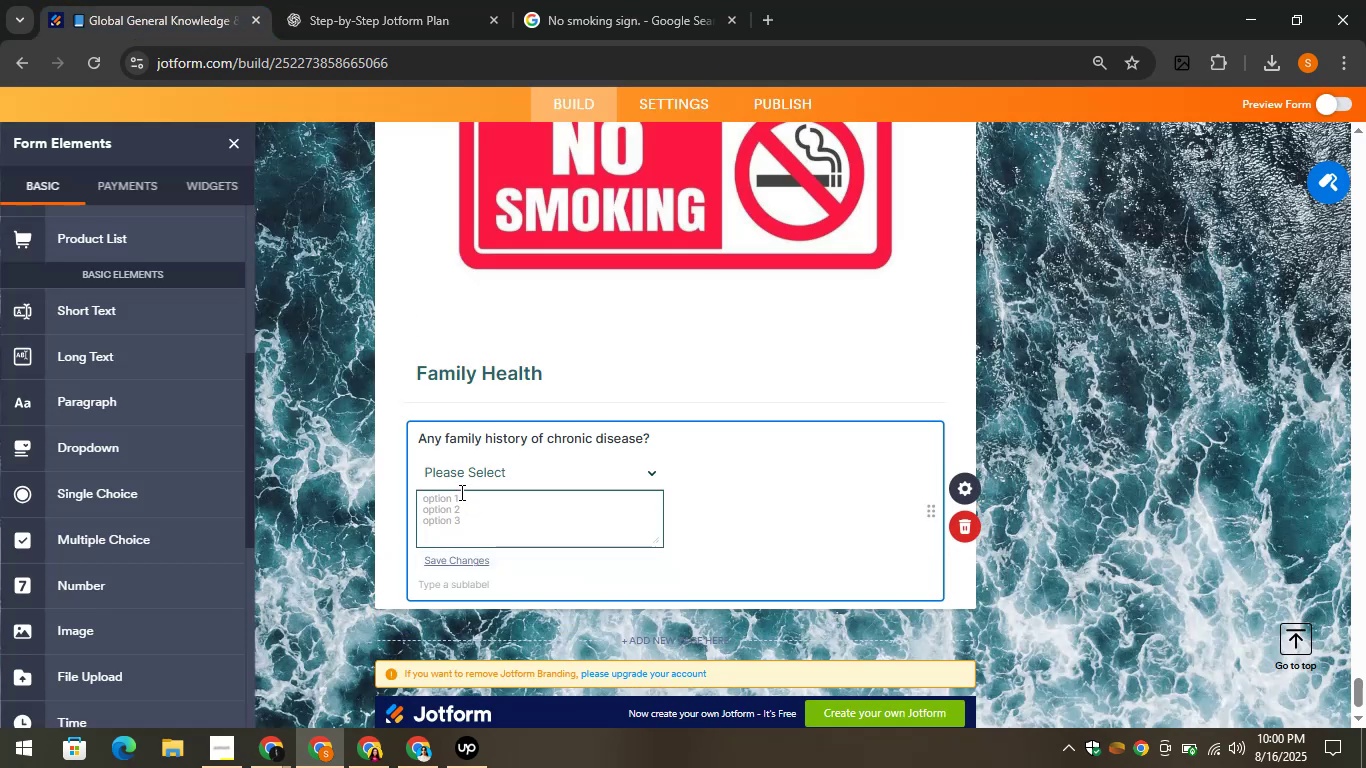 
key(Control+ControlLeft)
 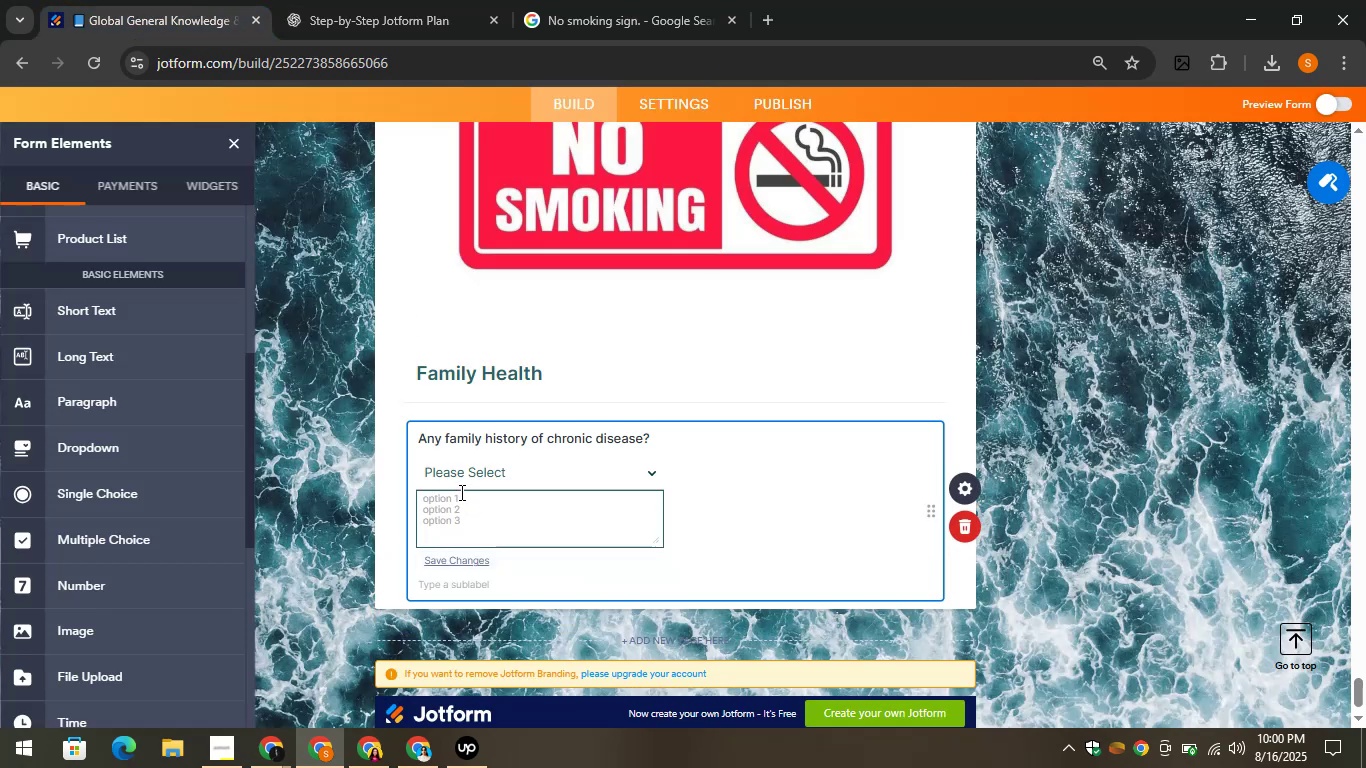 
key(Control+V)
 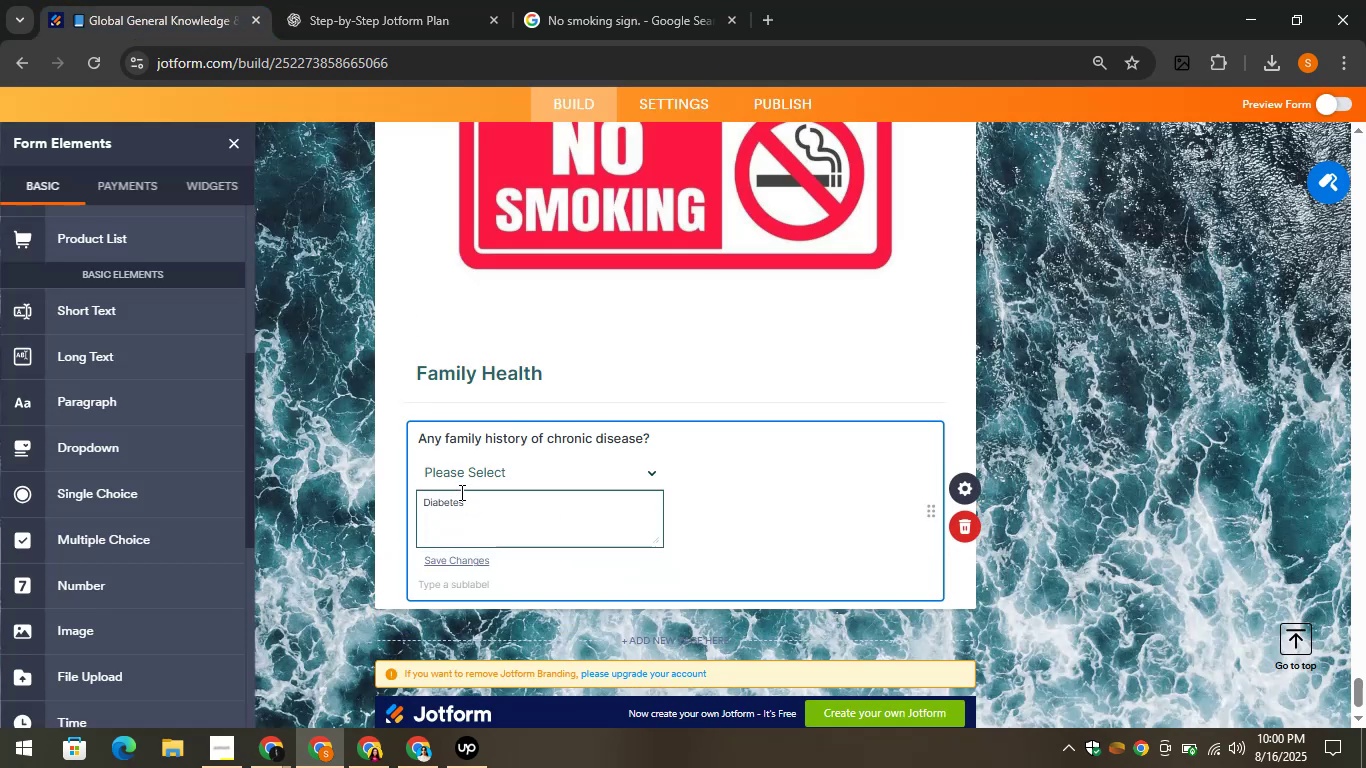 
key(Enter)
 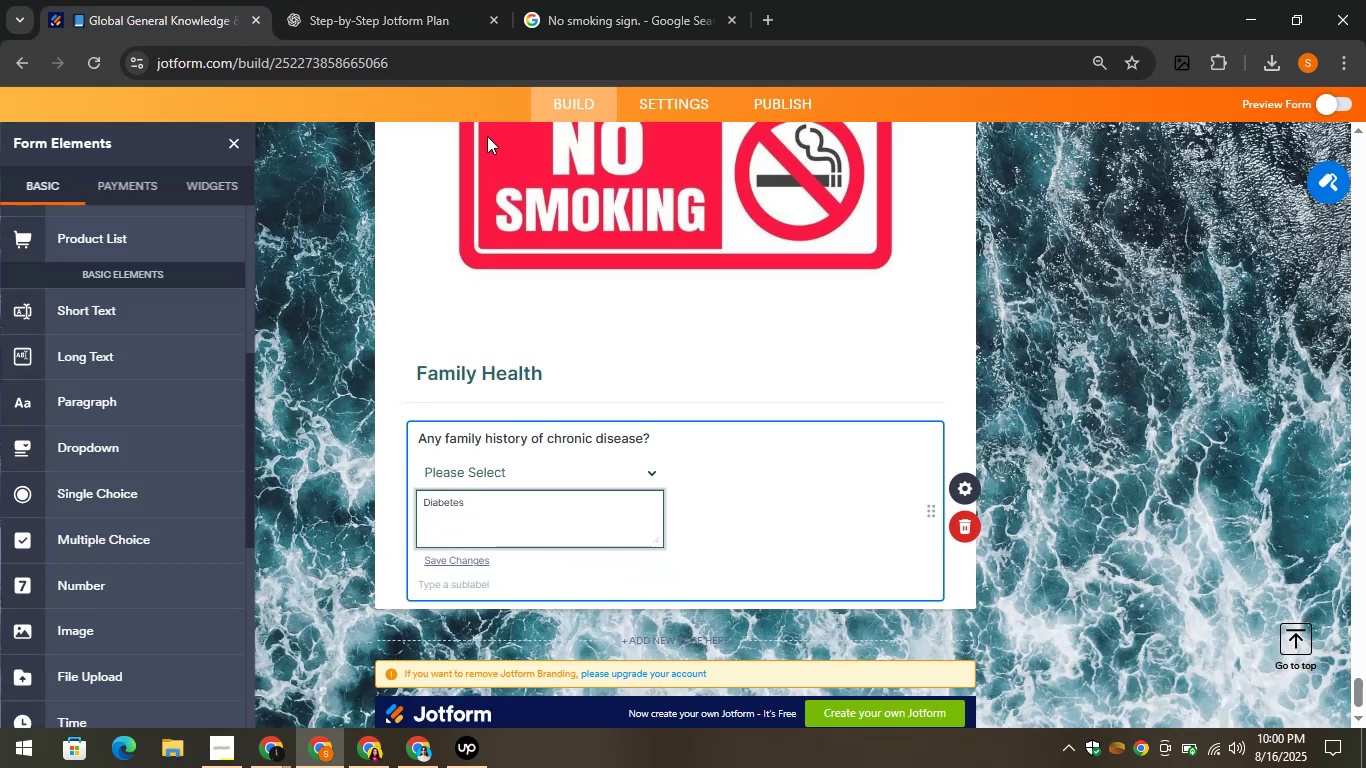 
left_click([383, 0])
 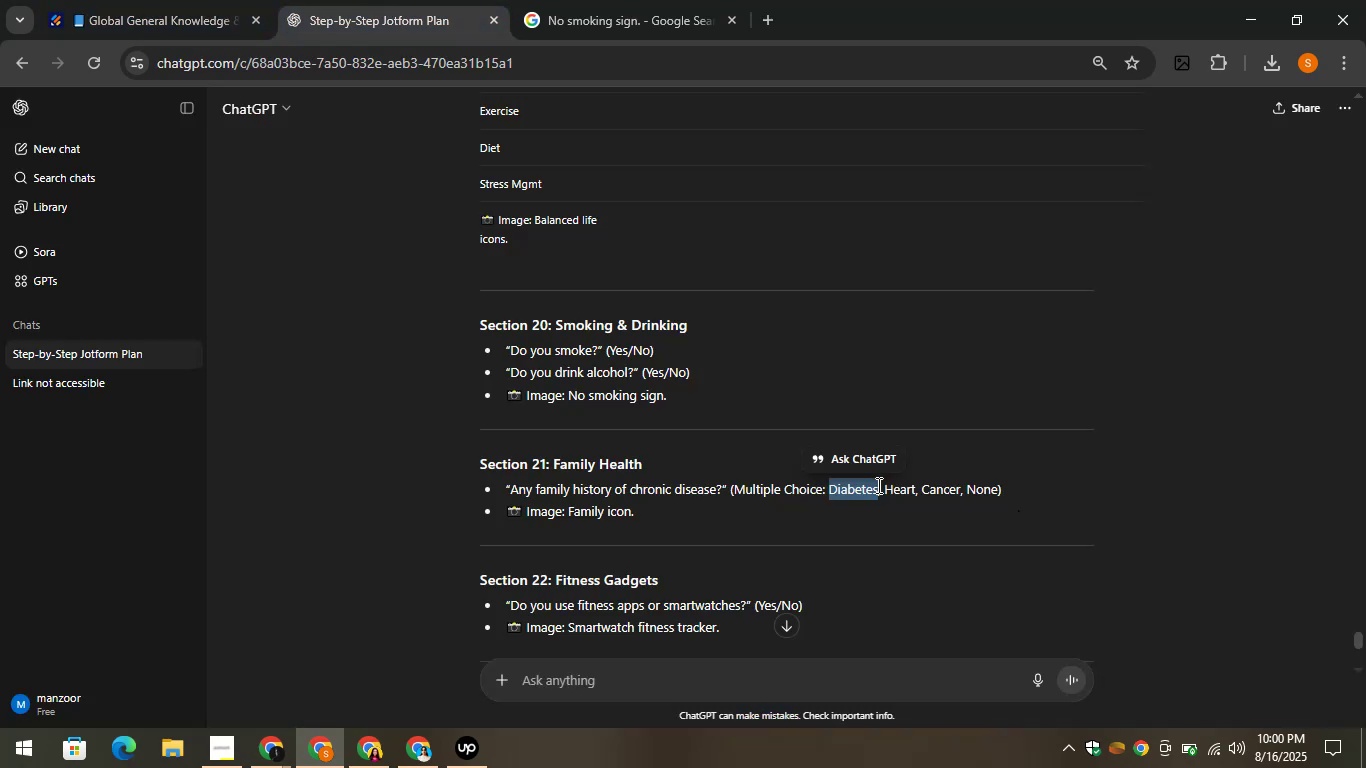 
left_click_drag(start_coordinate=[885, 490], to_coordinate=[914, 492])
 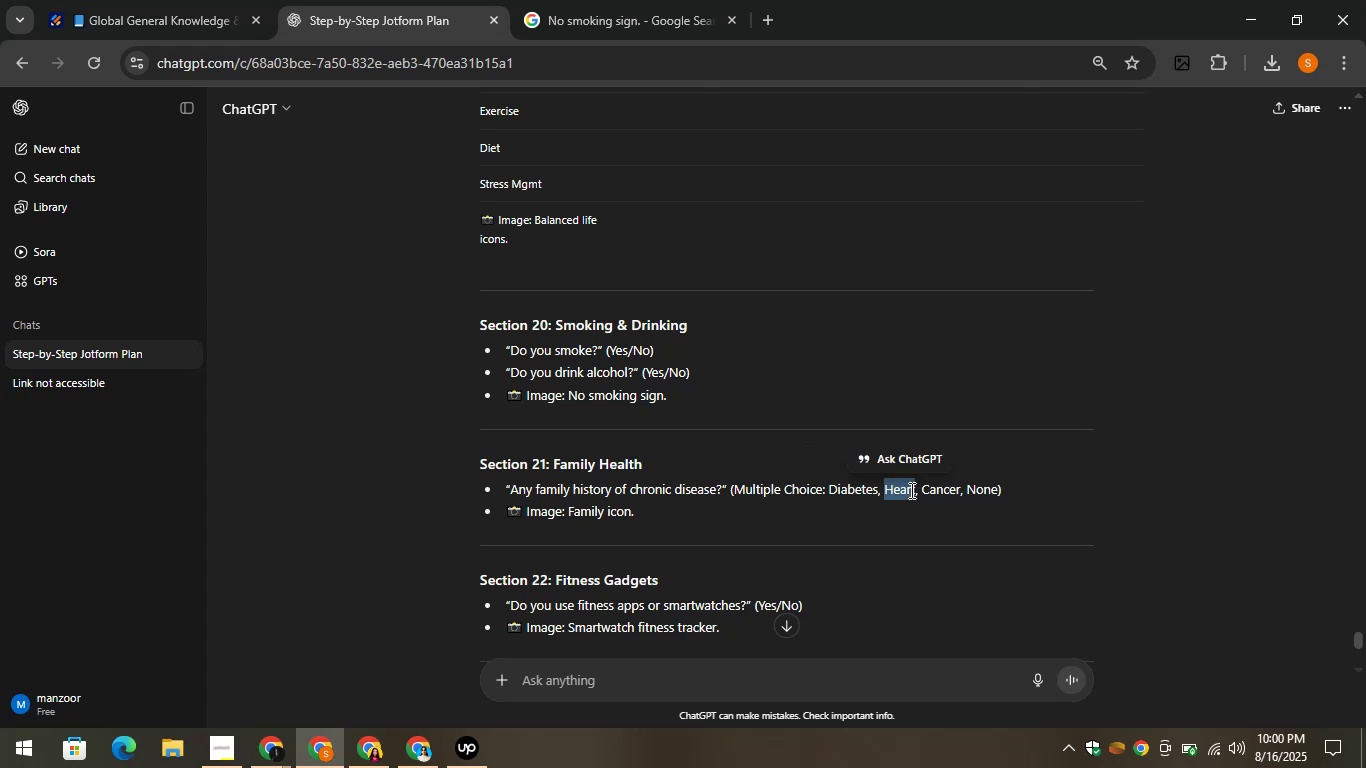 
right_click([910, 490])
 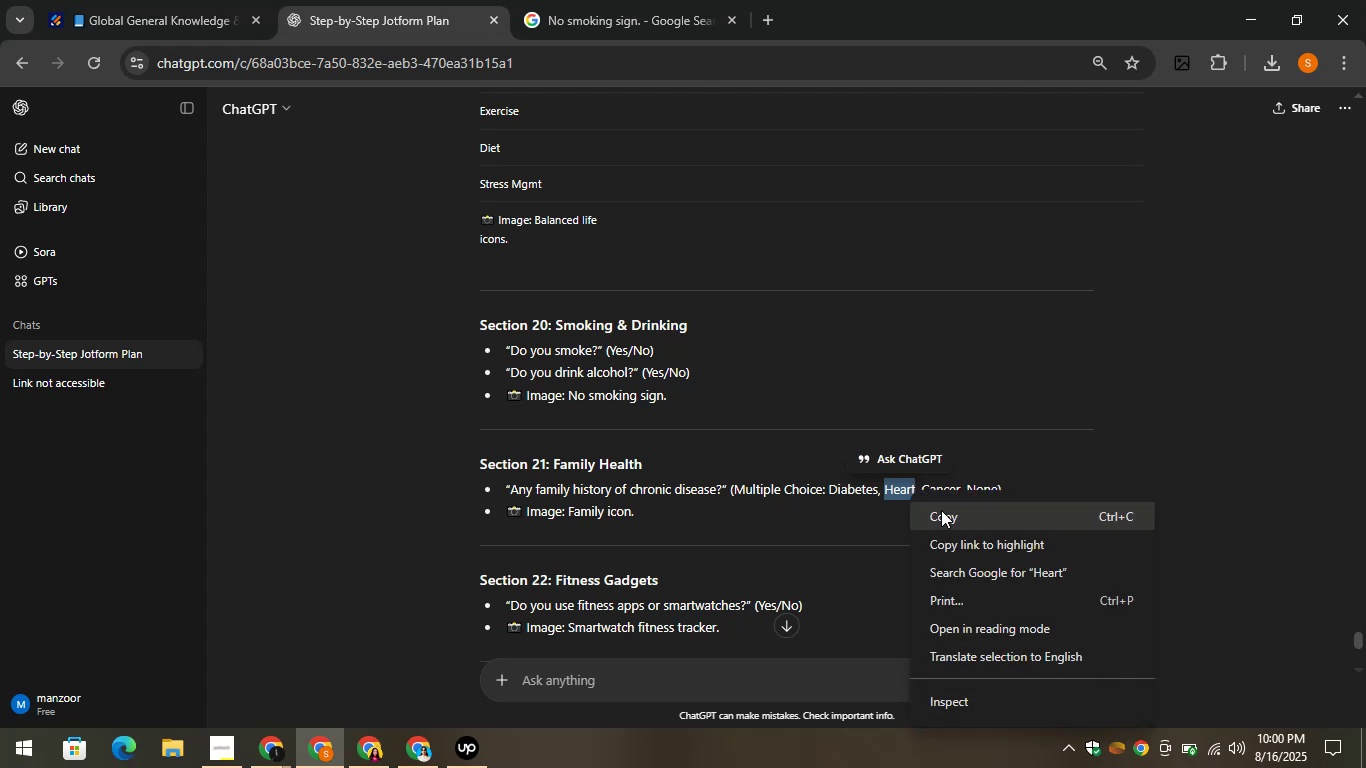 
left_click([945, 513])
 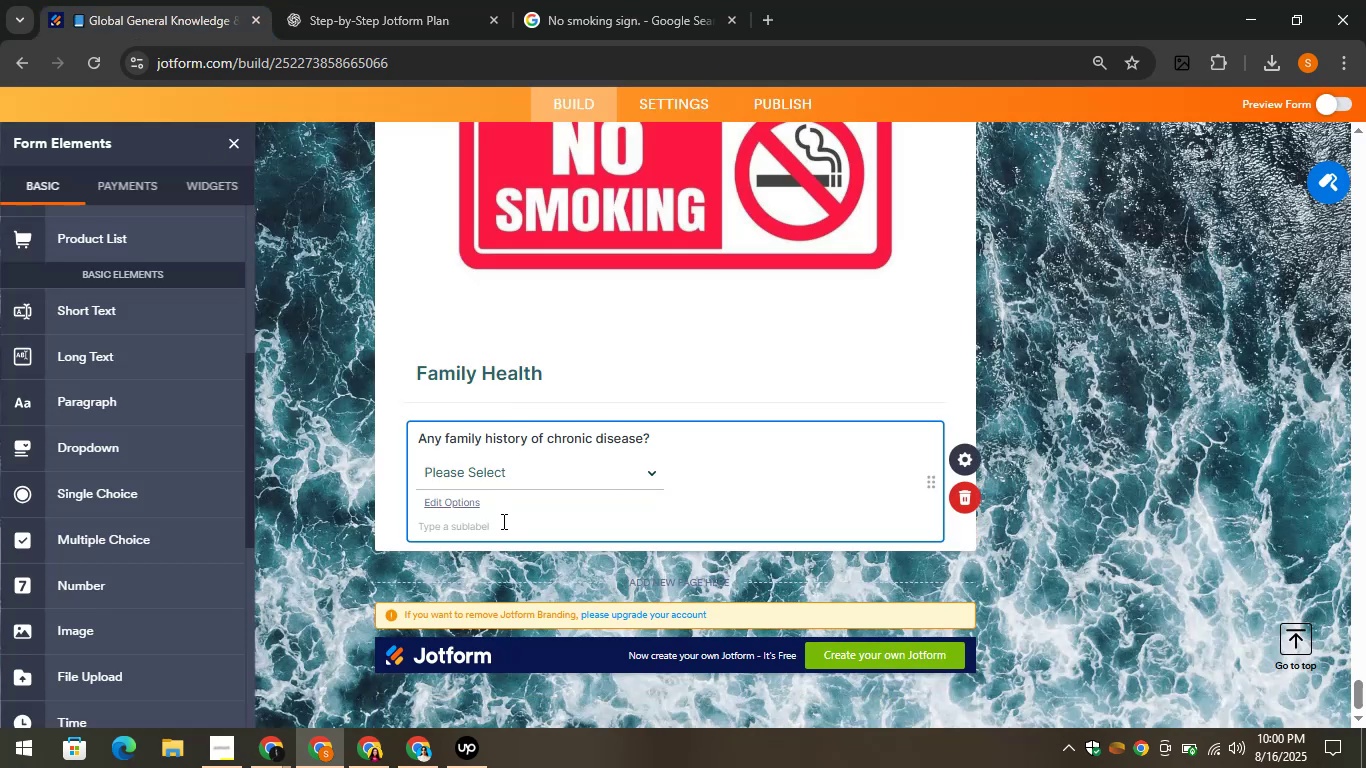 
left_click([470, 511])
 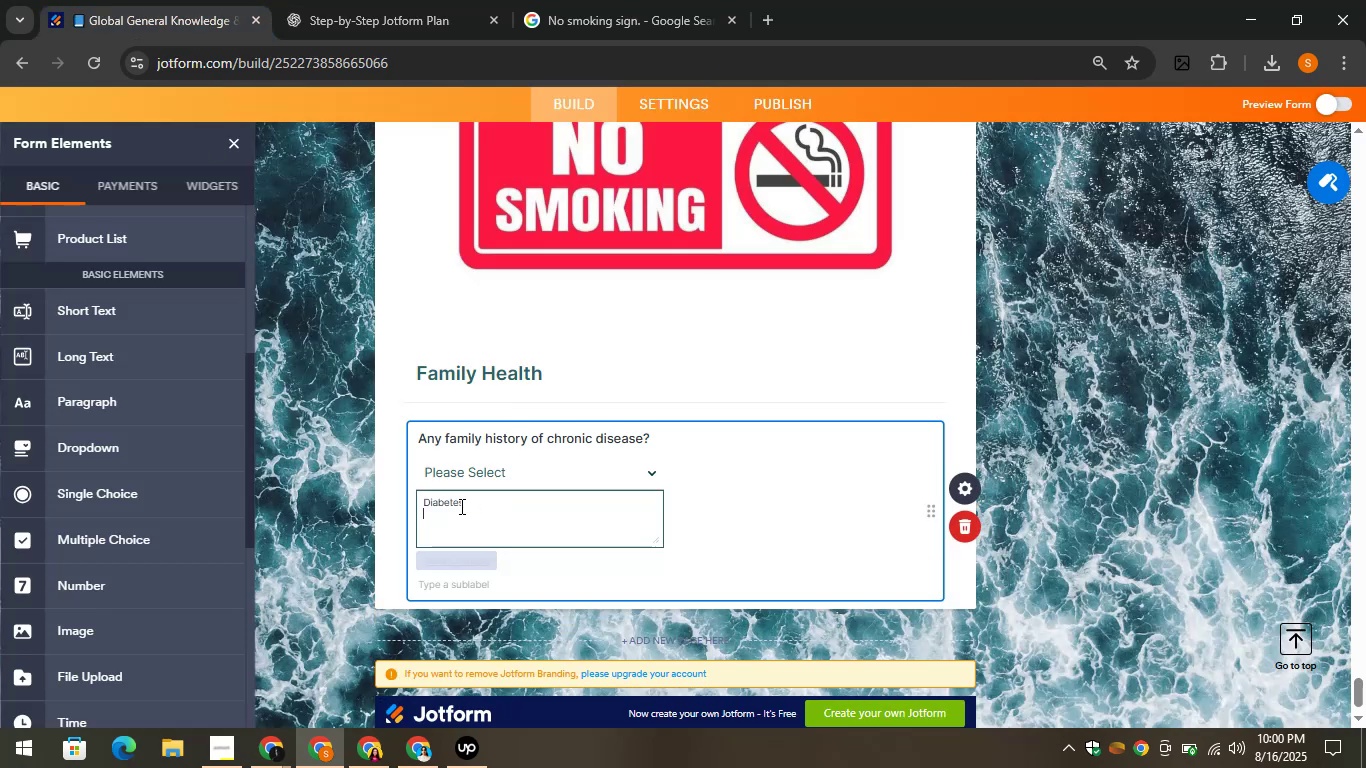 
key(Control+V)
 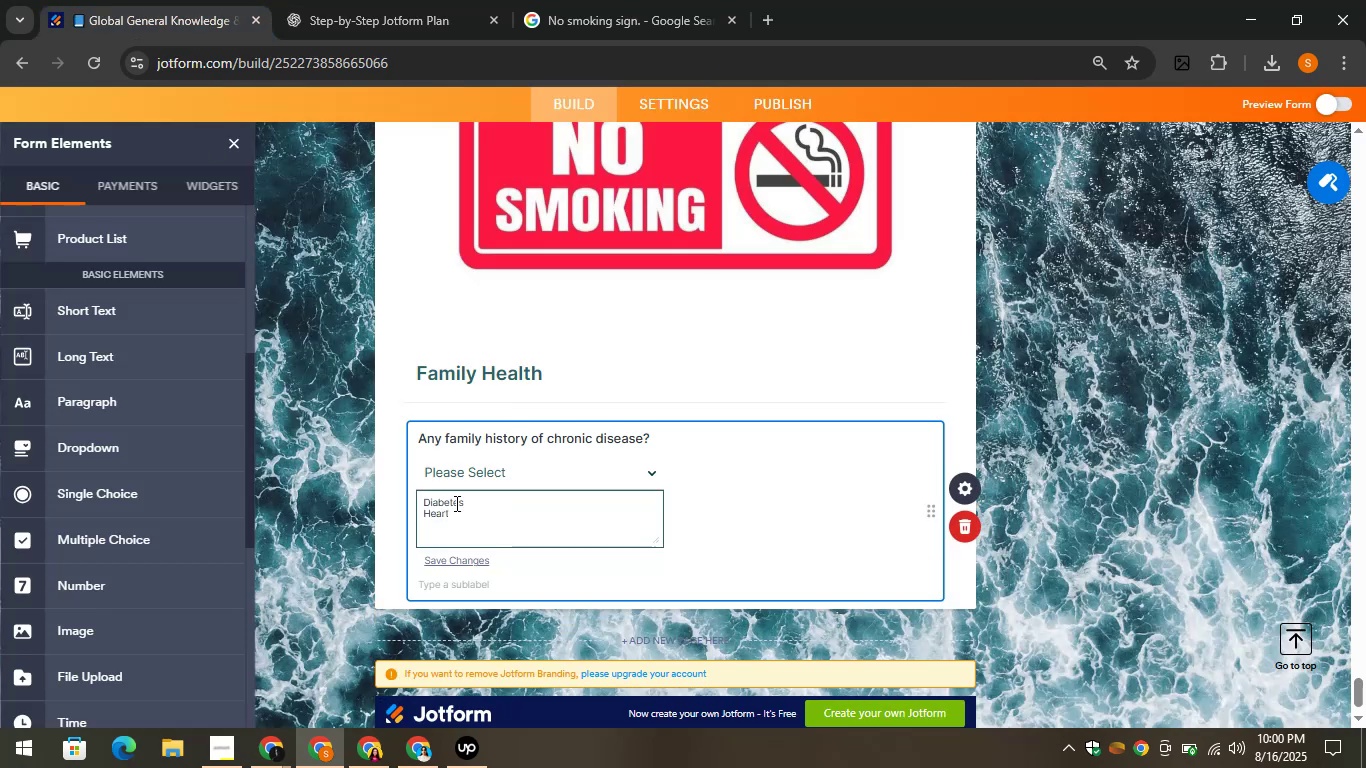 
key(Enter)
 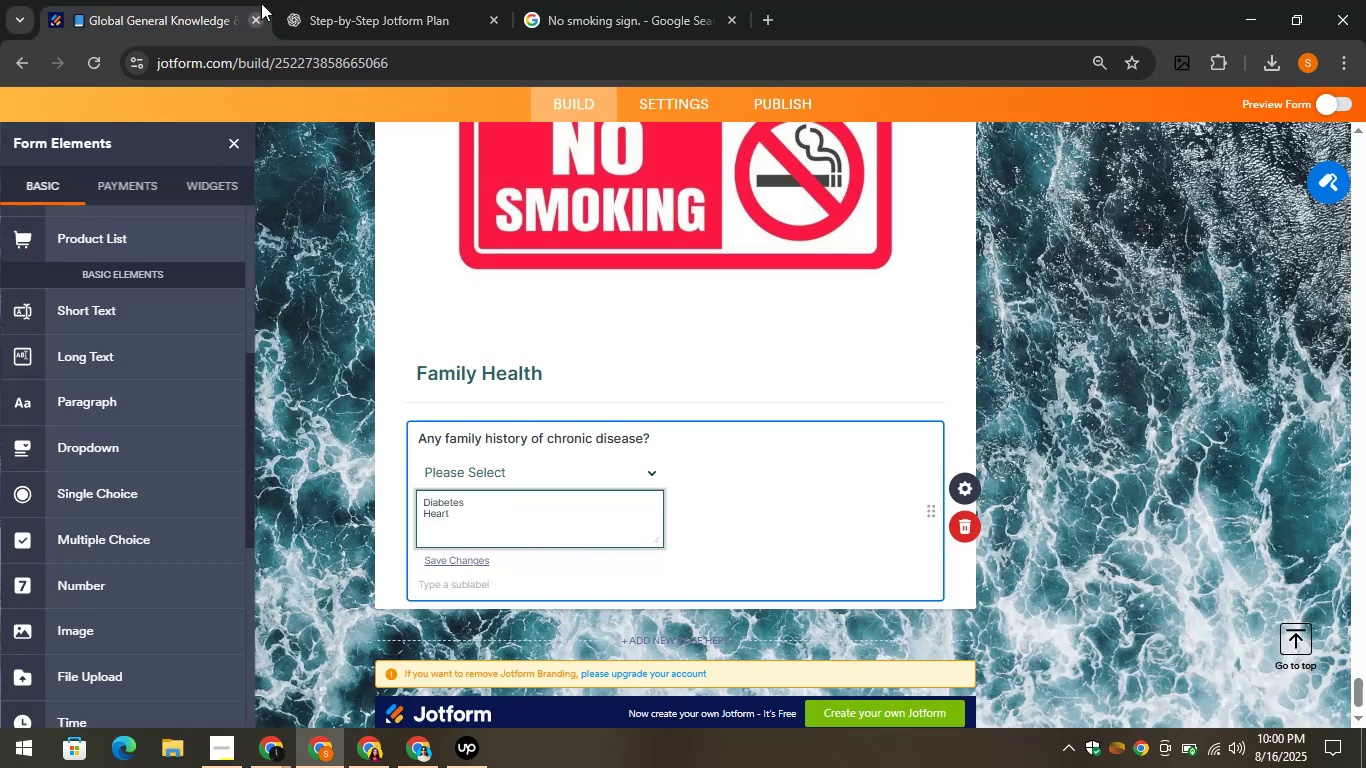 
left_click([332, 0])
 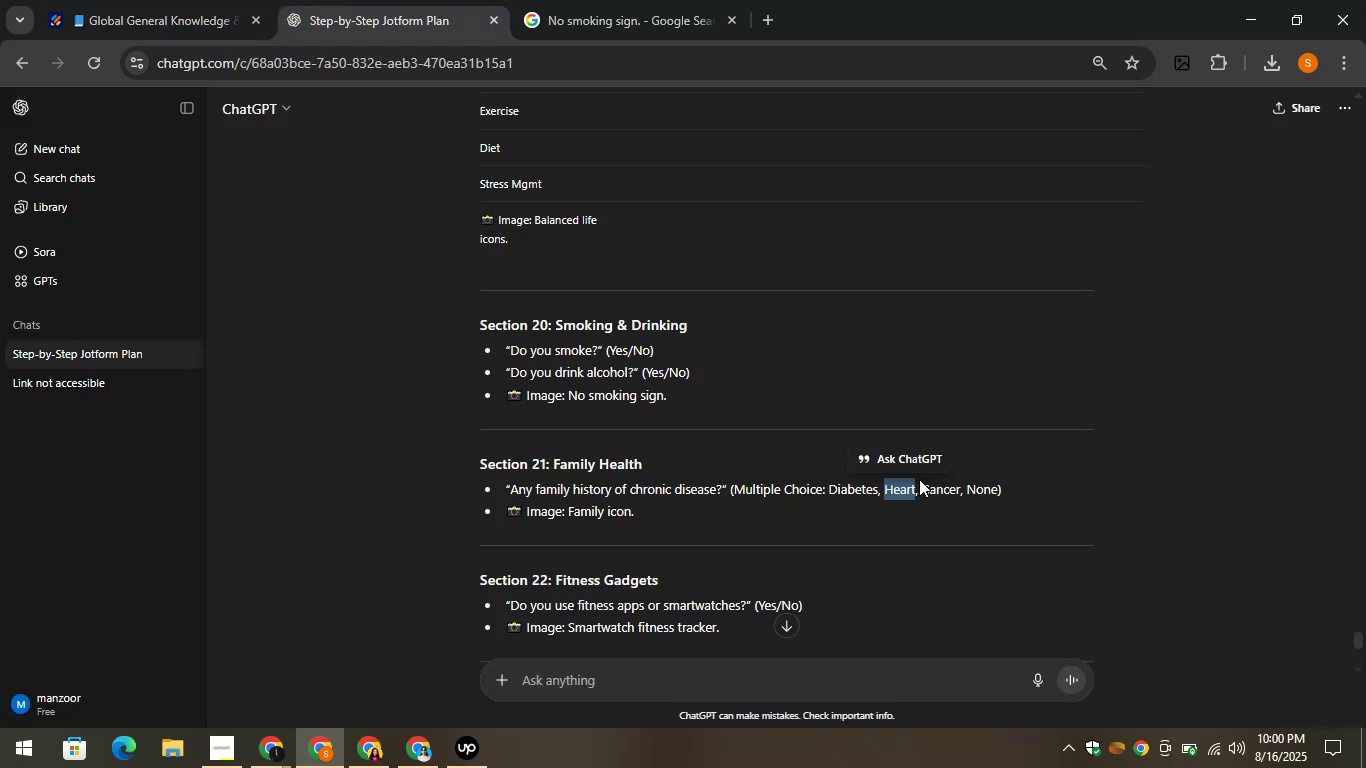 
left_click_drag(start_coordinate=[920, 493], to_coordinate=[961, 496])
 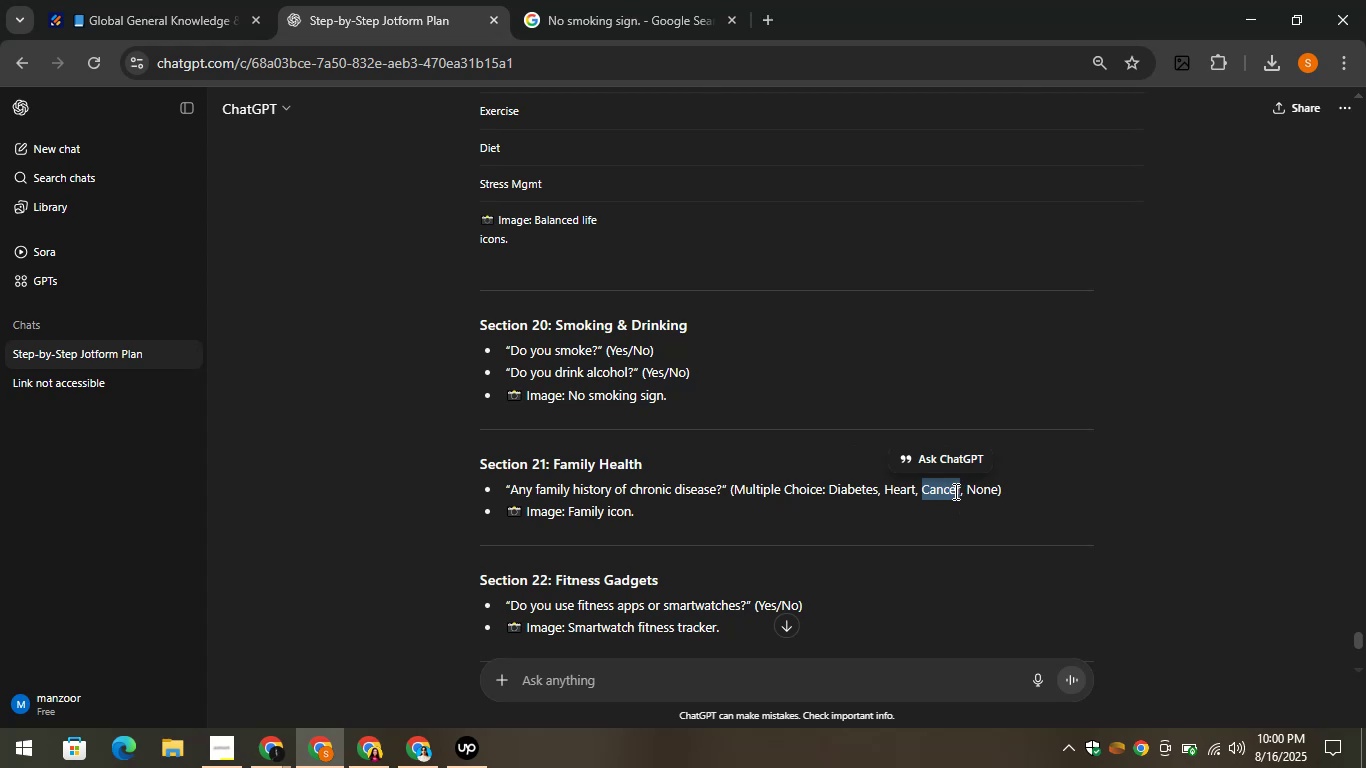 
key(Control+C)
 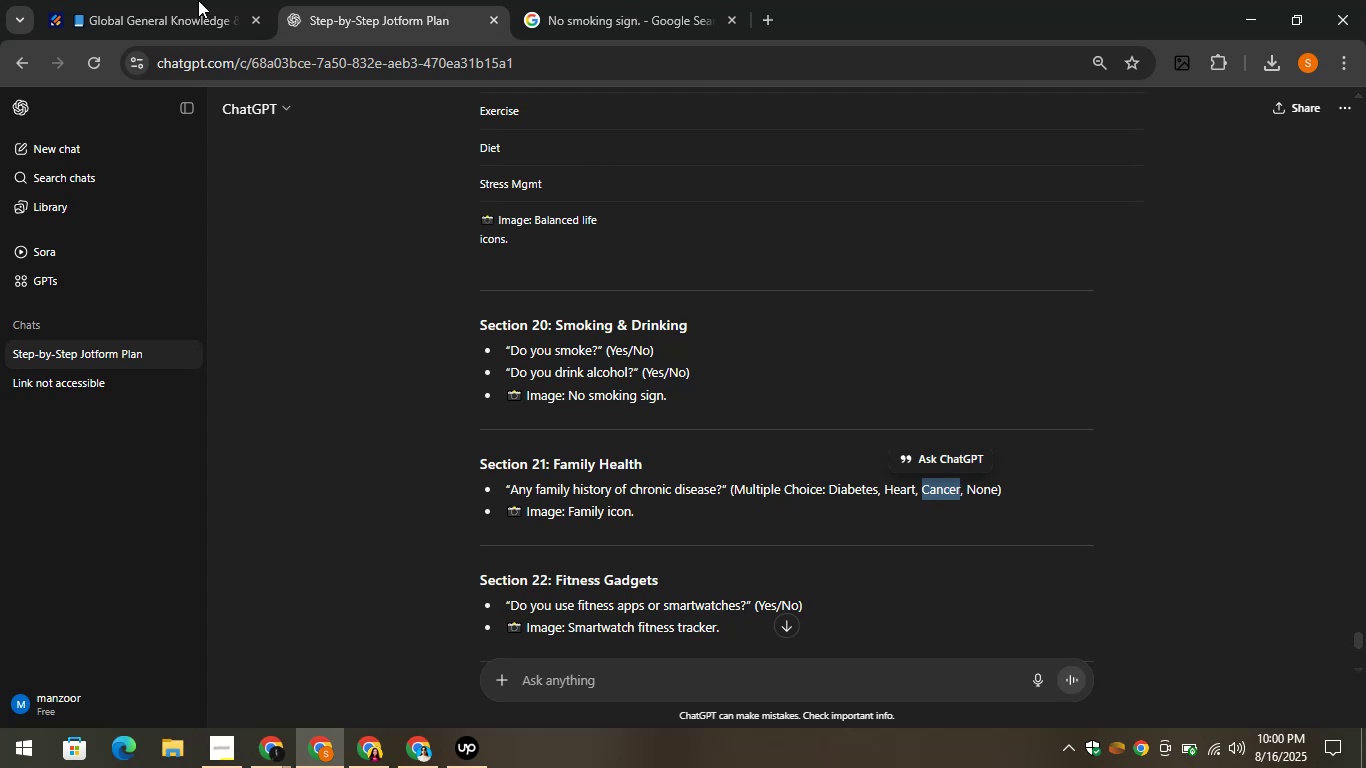 
left_click([162, 0])
 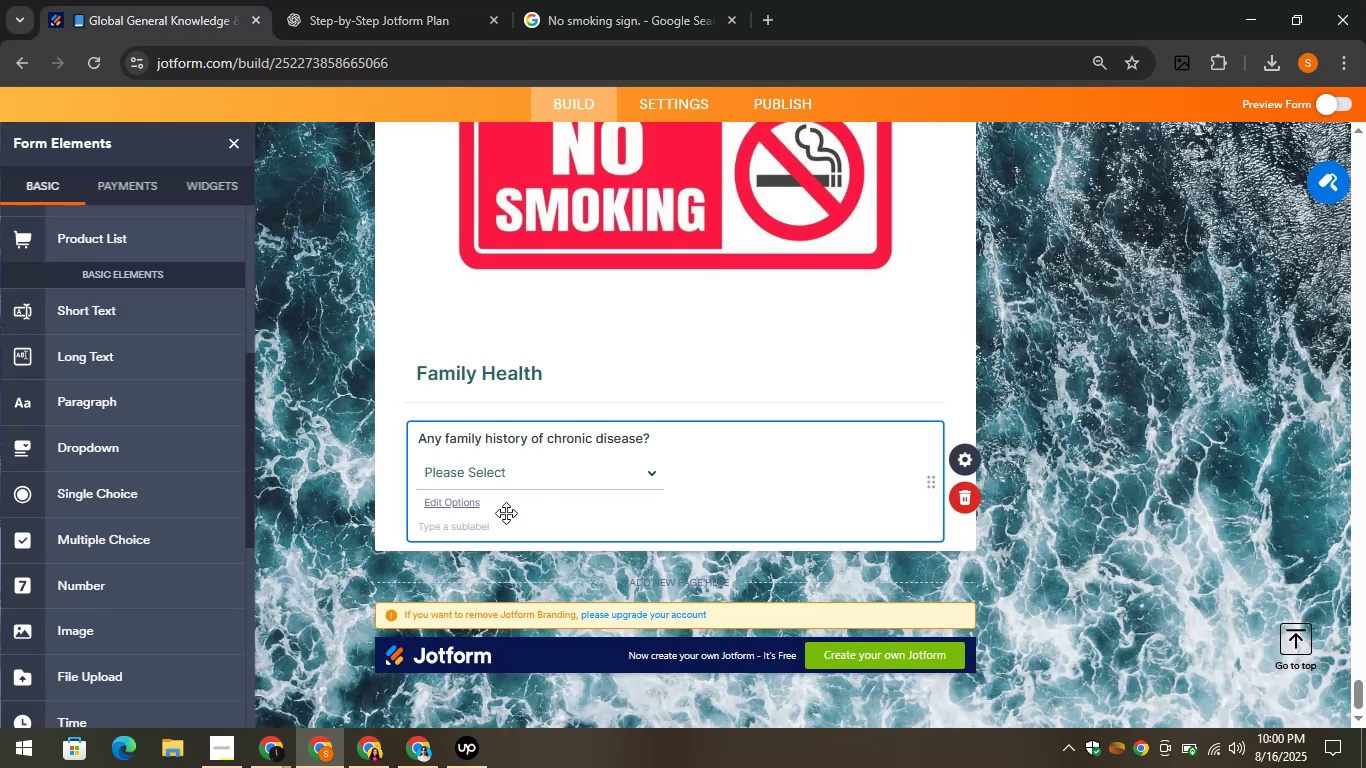 
left_click([465, 504])
 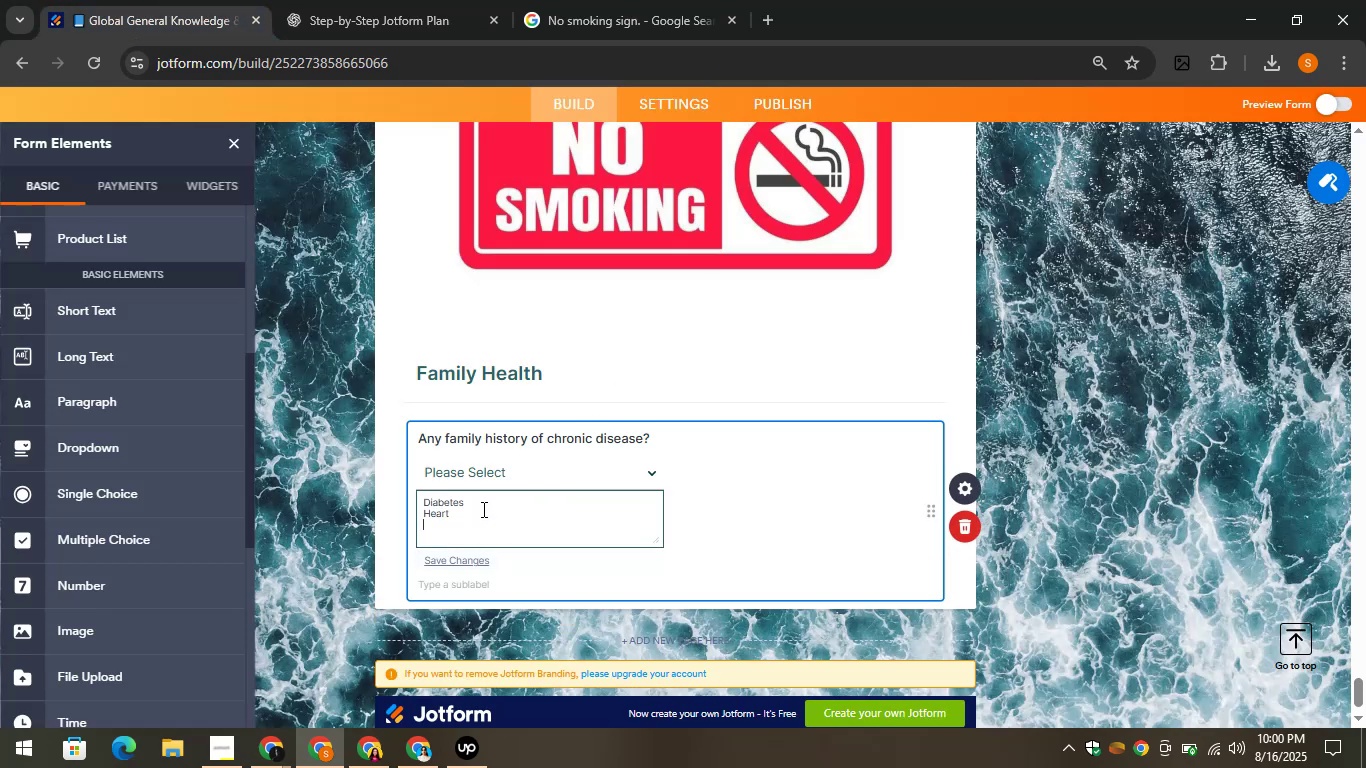 
key(Control+V)
 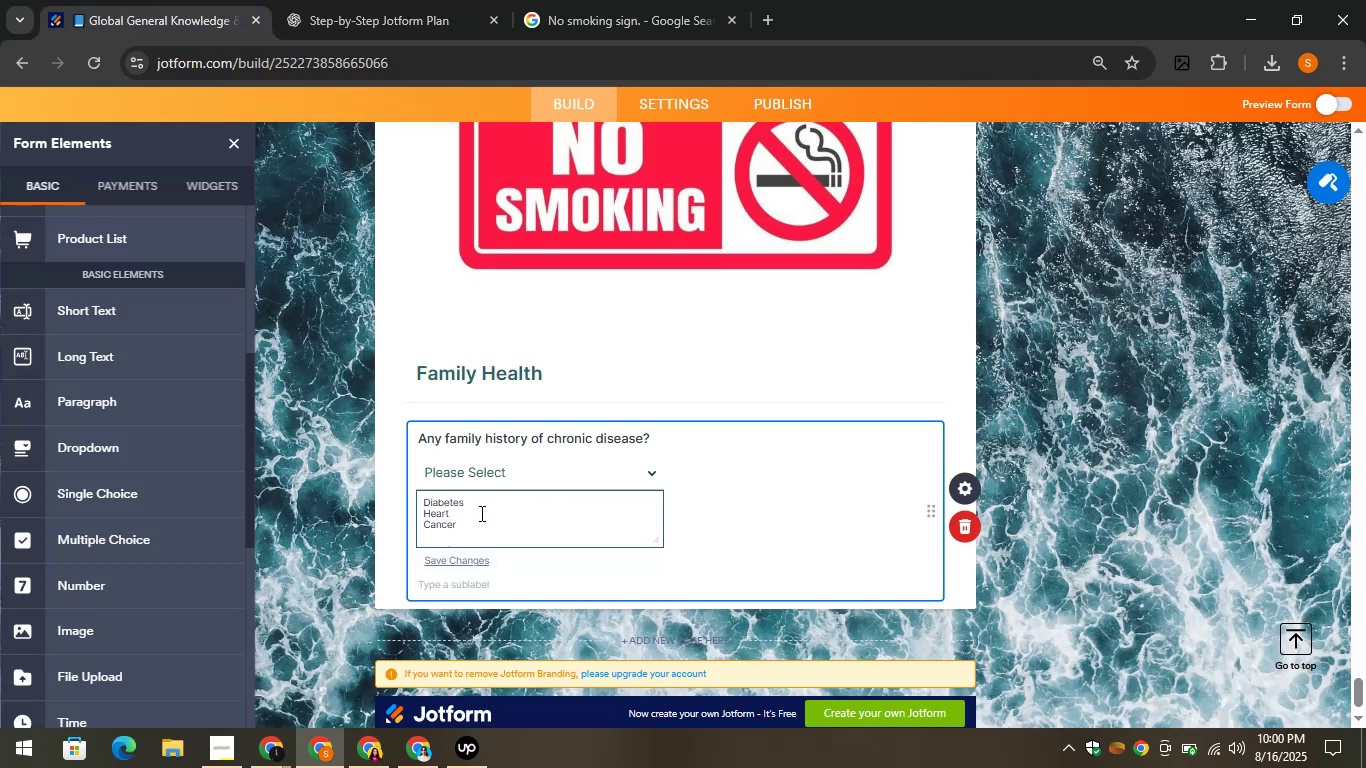 
key(Enter)
 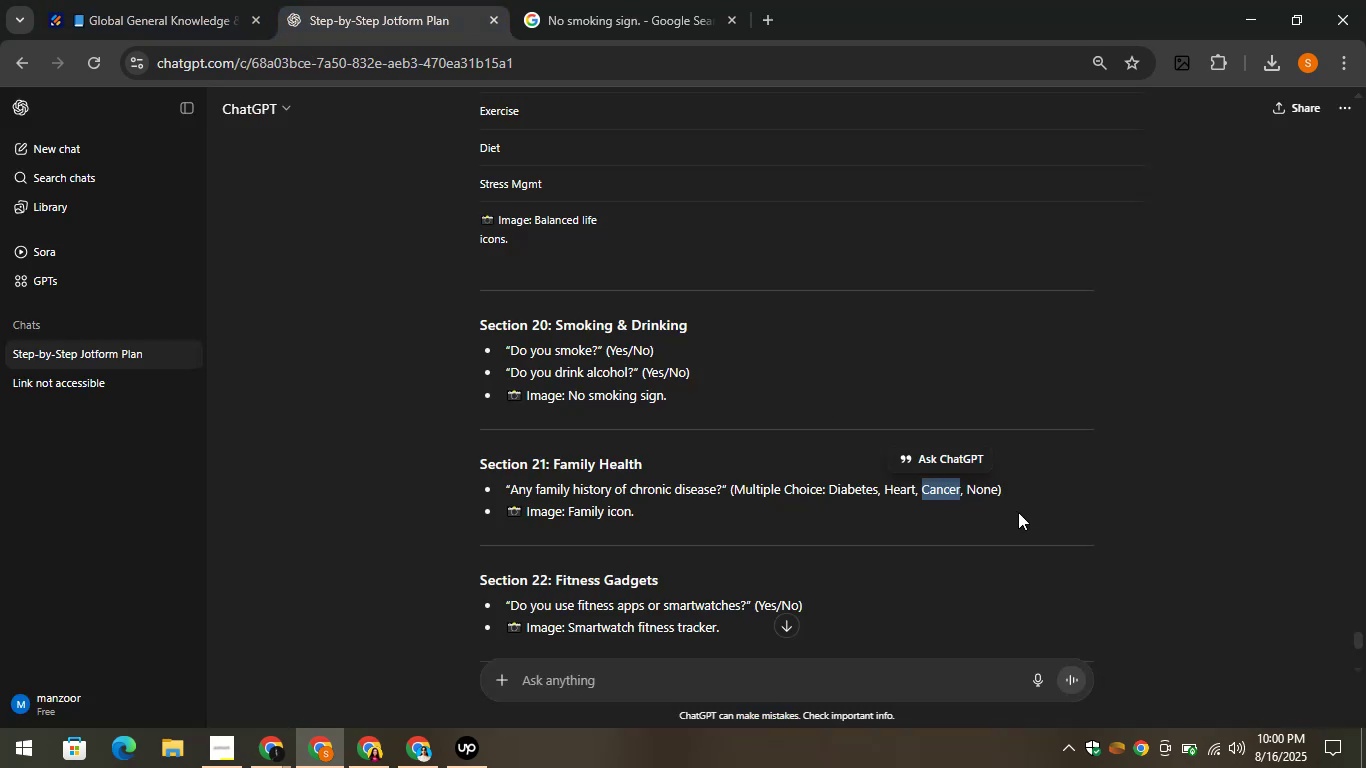 
left_click_drag(start_coordinate=[968, 491], to_coordinate=[996, 492])
 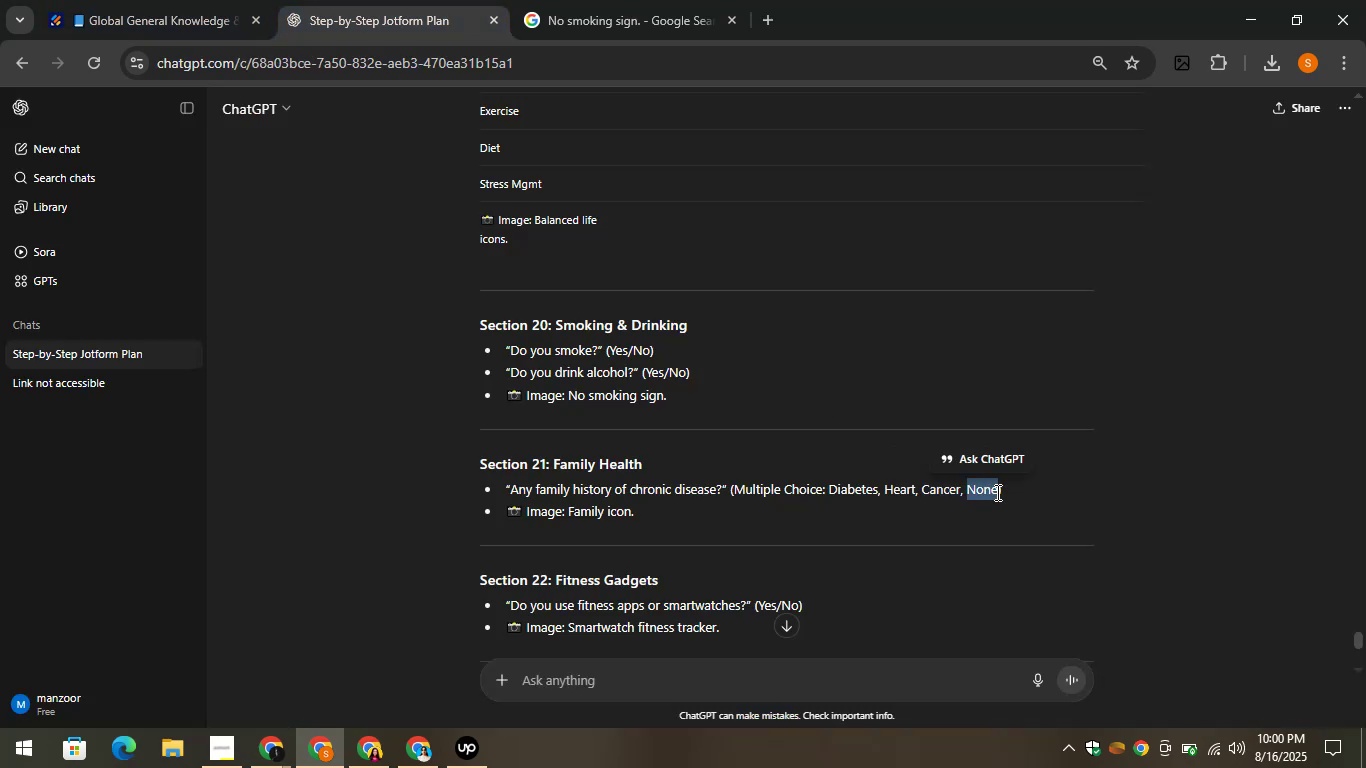 
key(Control+C)
 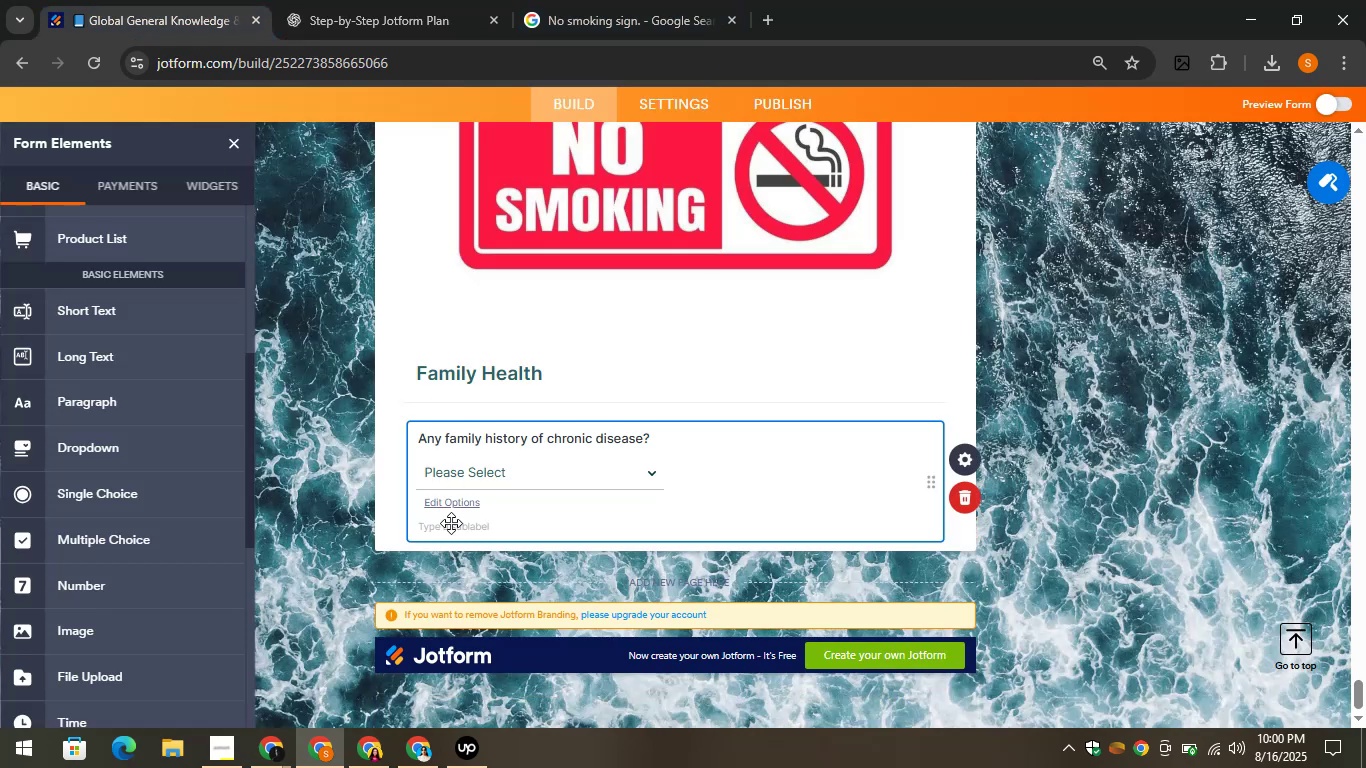 
left_click([450, 505])
 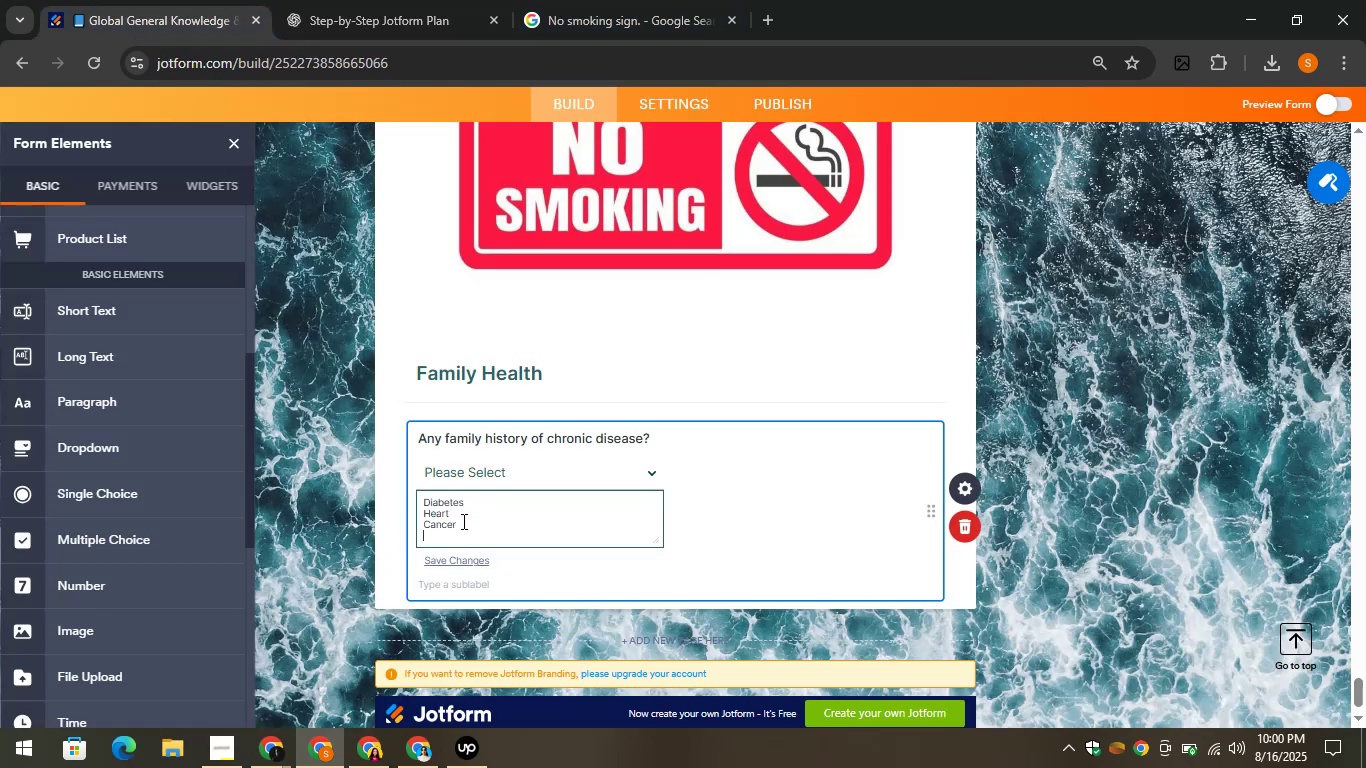 
key(Control+V)
 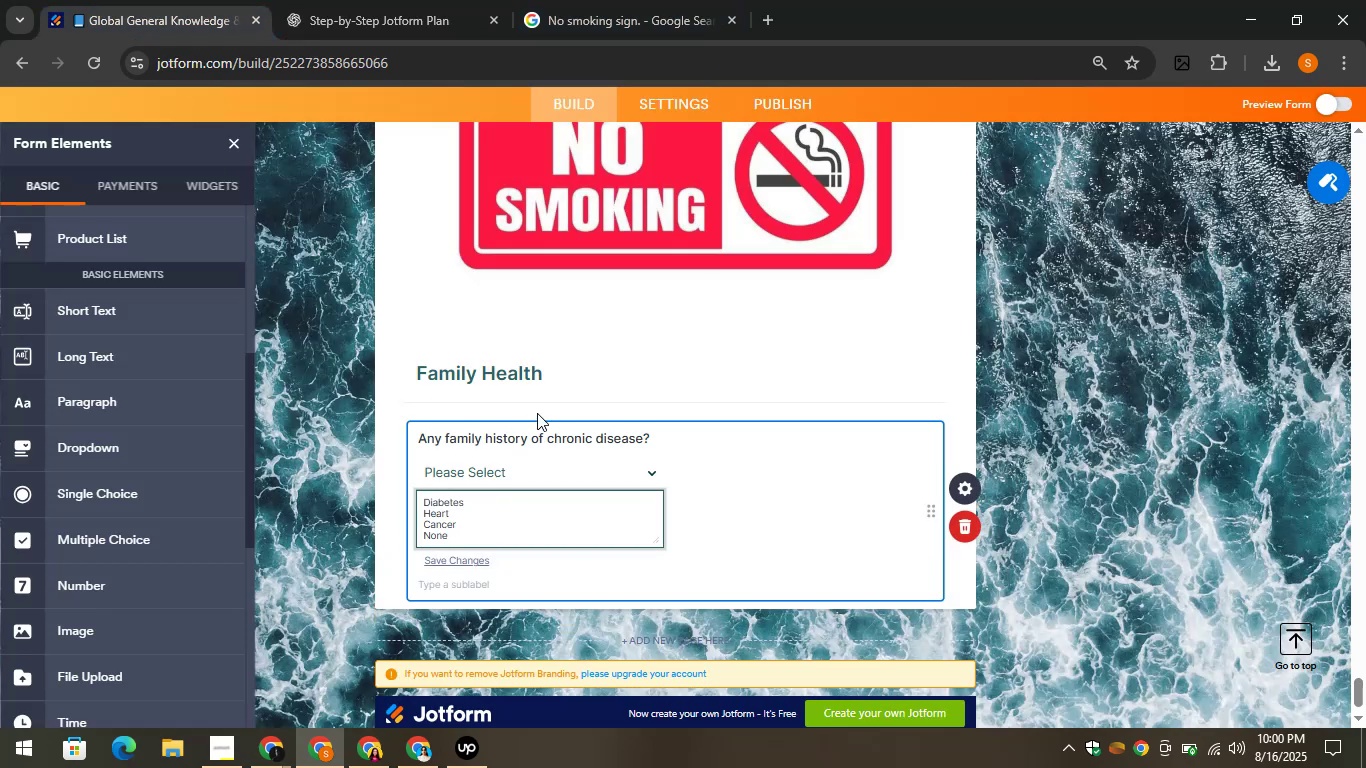 
left_click([423, 0])
 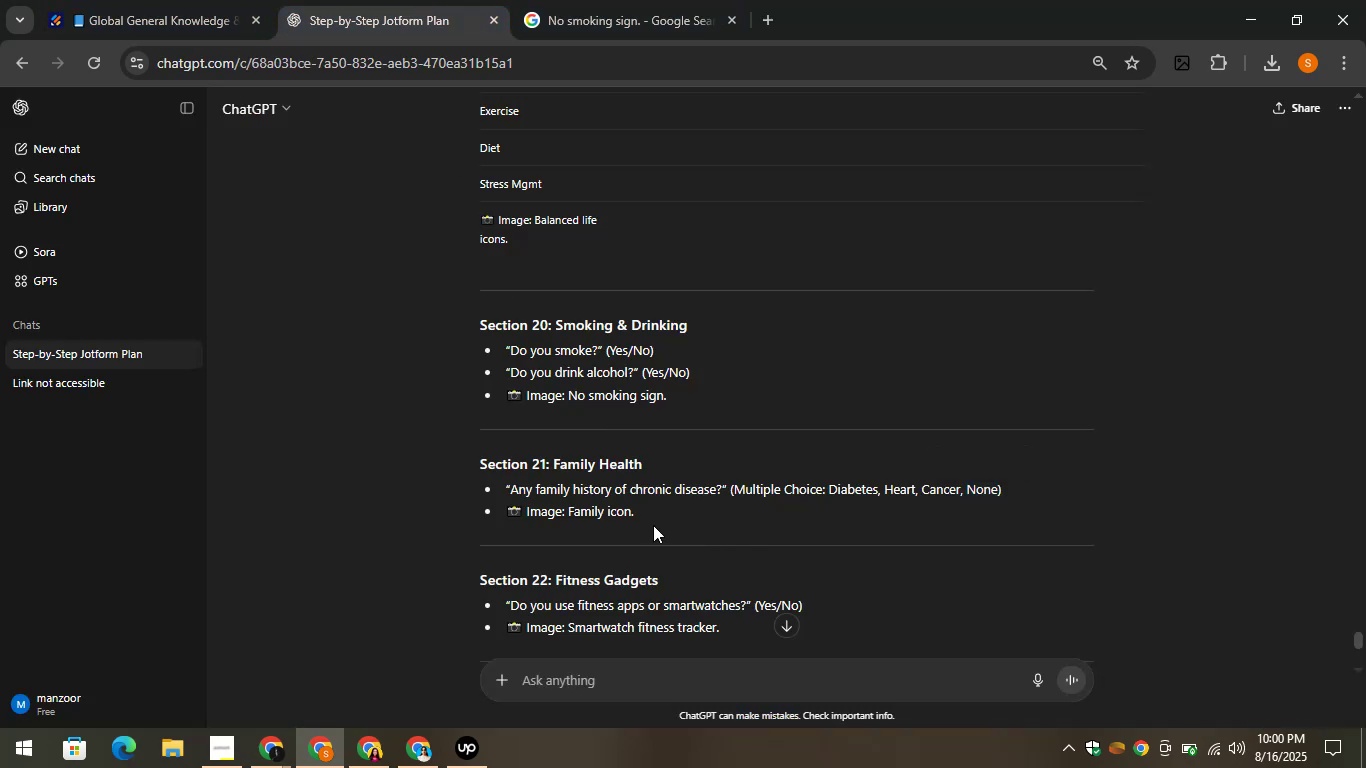 
left_click_drag(start_coordinate=[645, 518], to_coordinate=[569, 513])
 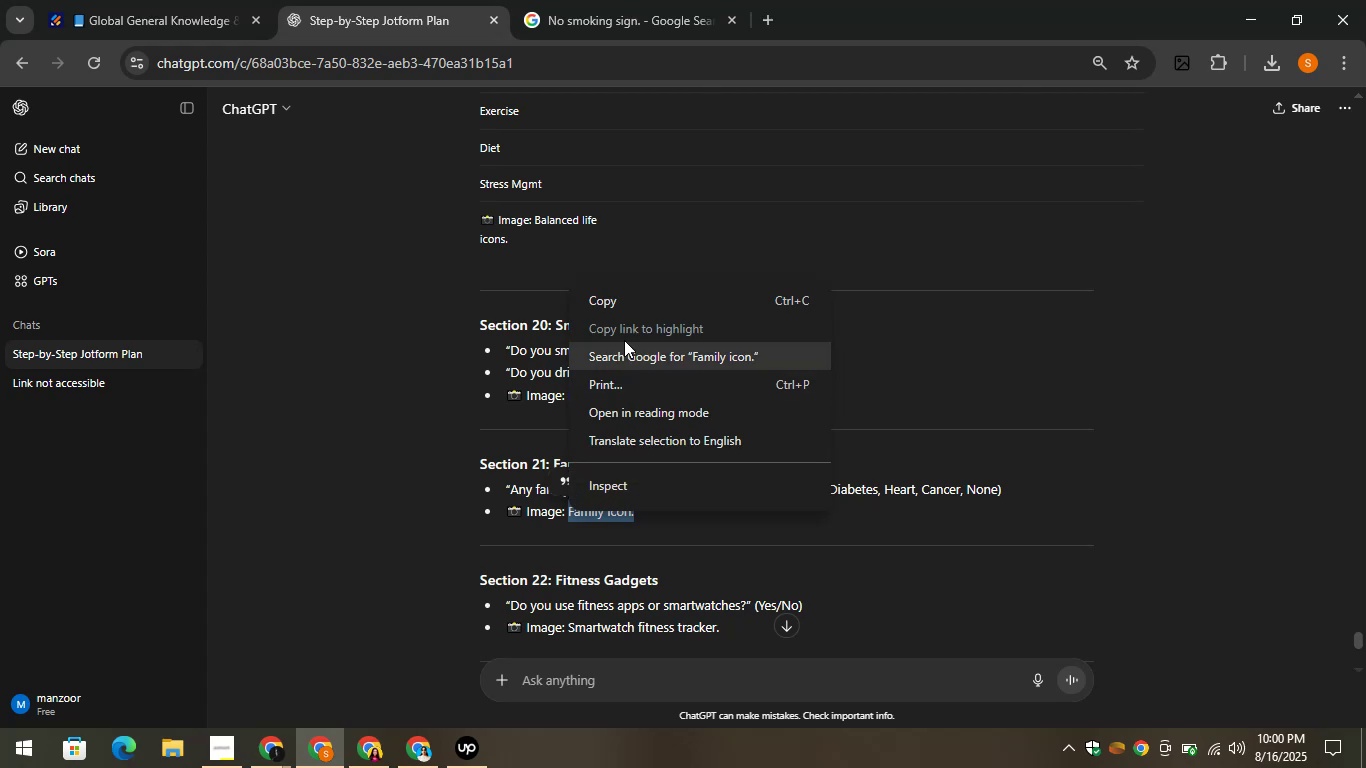 
left_click([600, 307])
 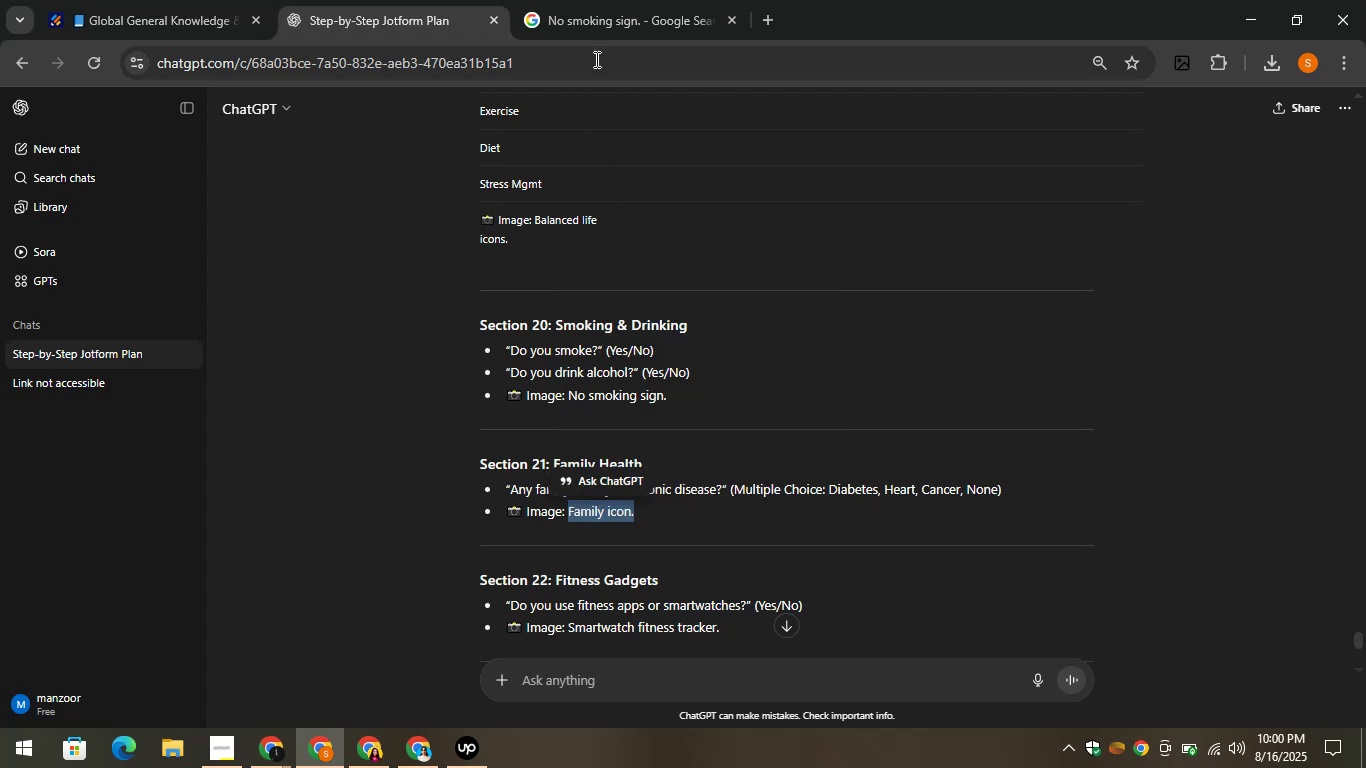 
left_click([604, 0])
 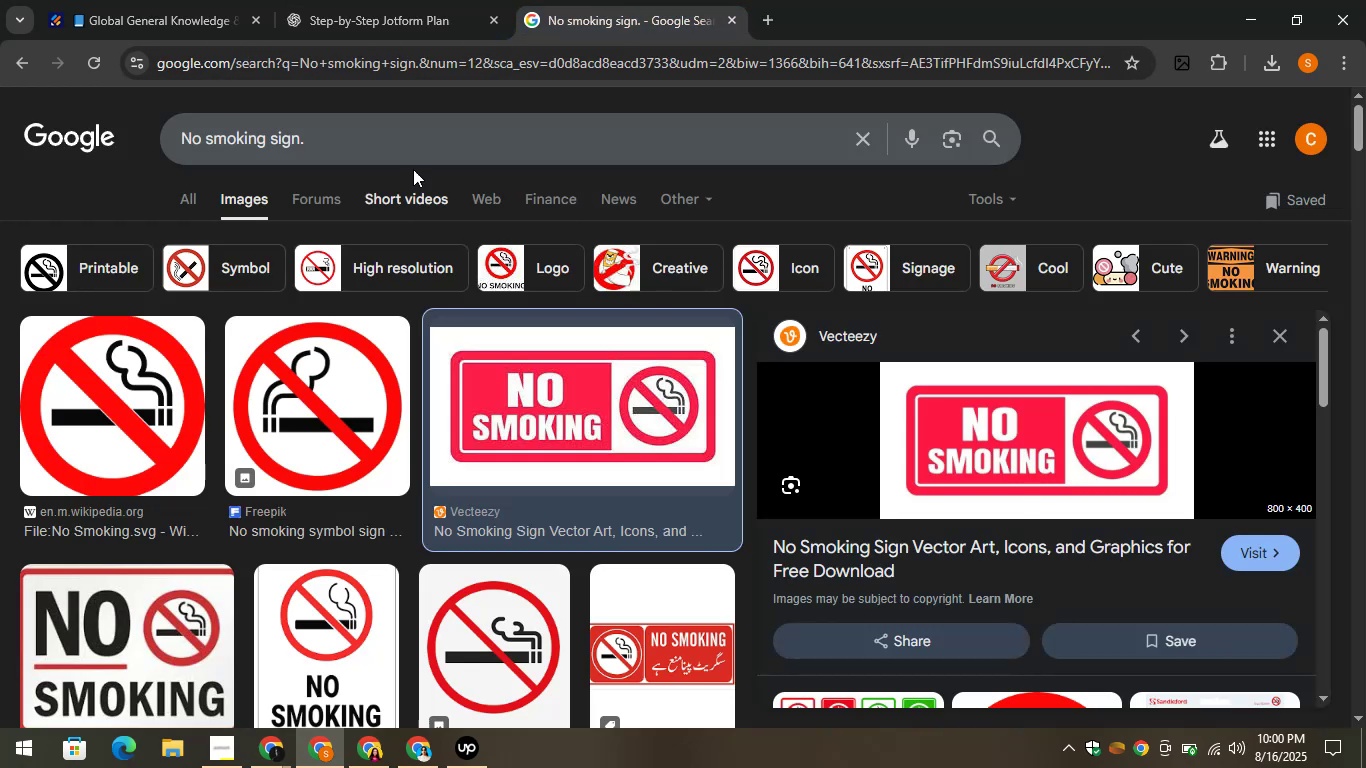 
left_click([388, 136])
 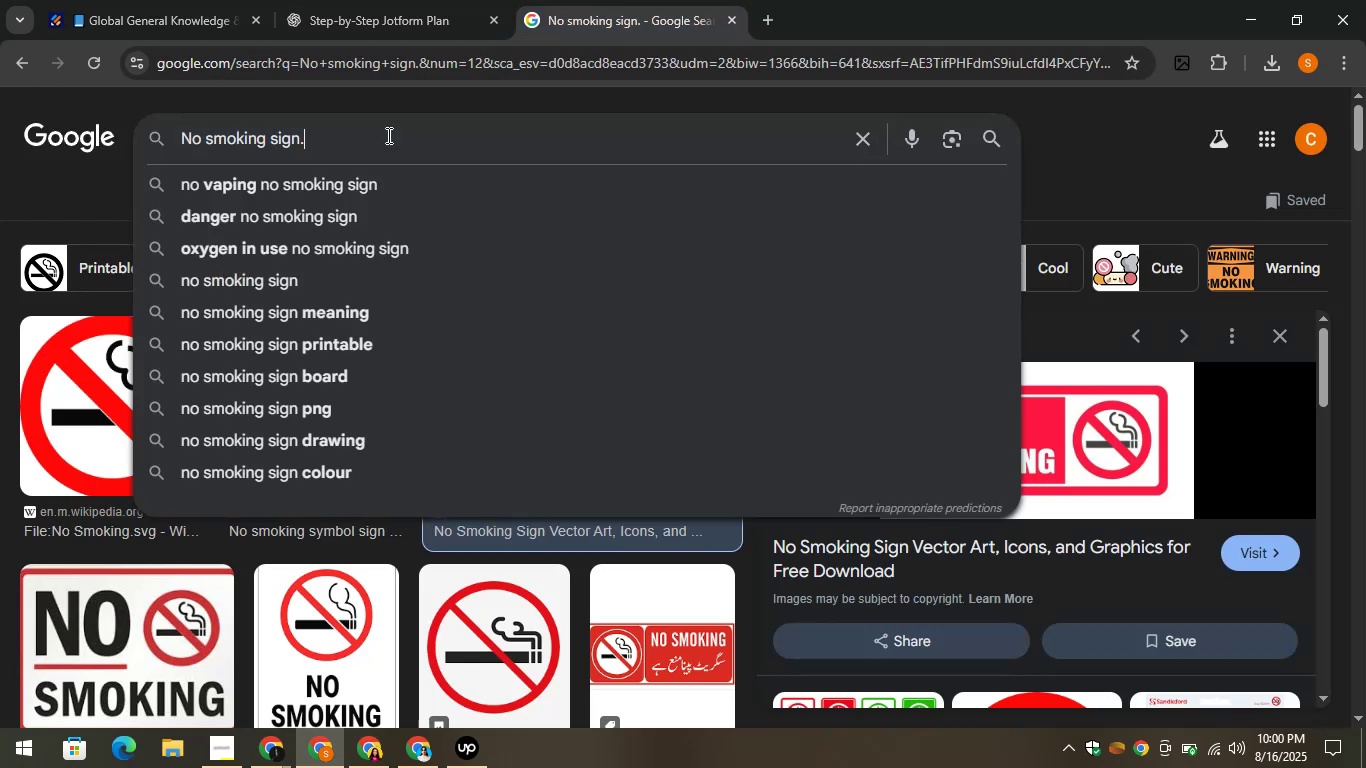 
key(Control+A)
 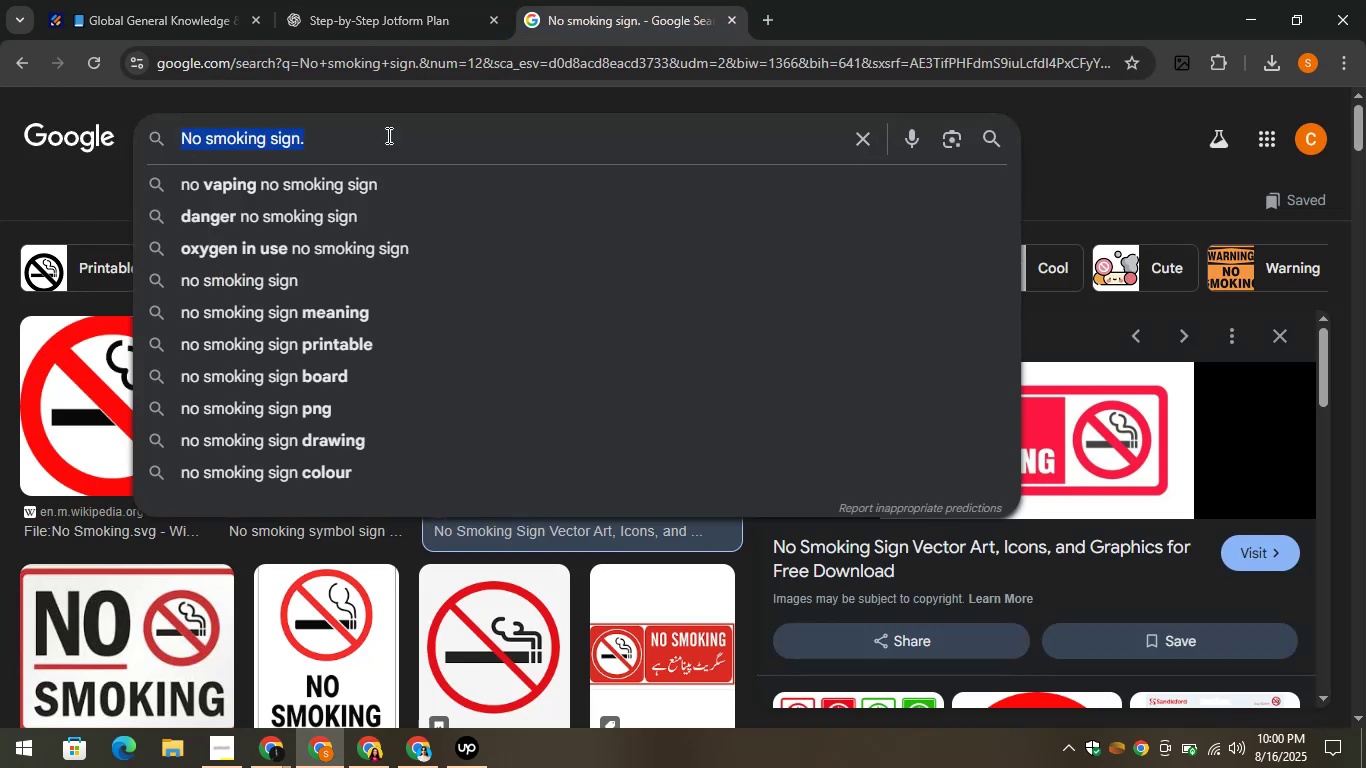 
key(Control+V)
 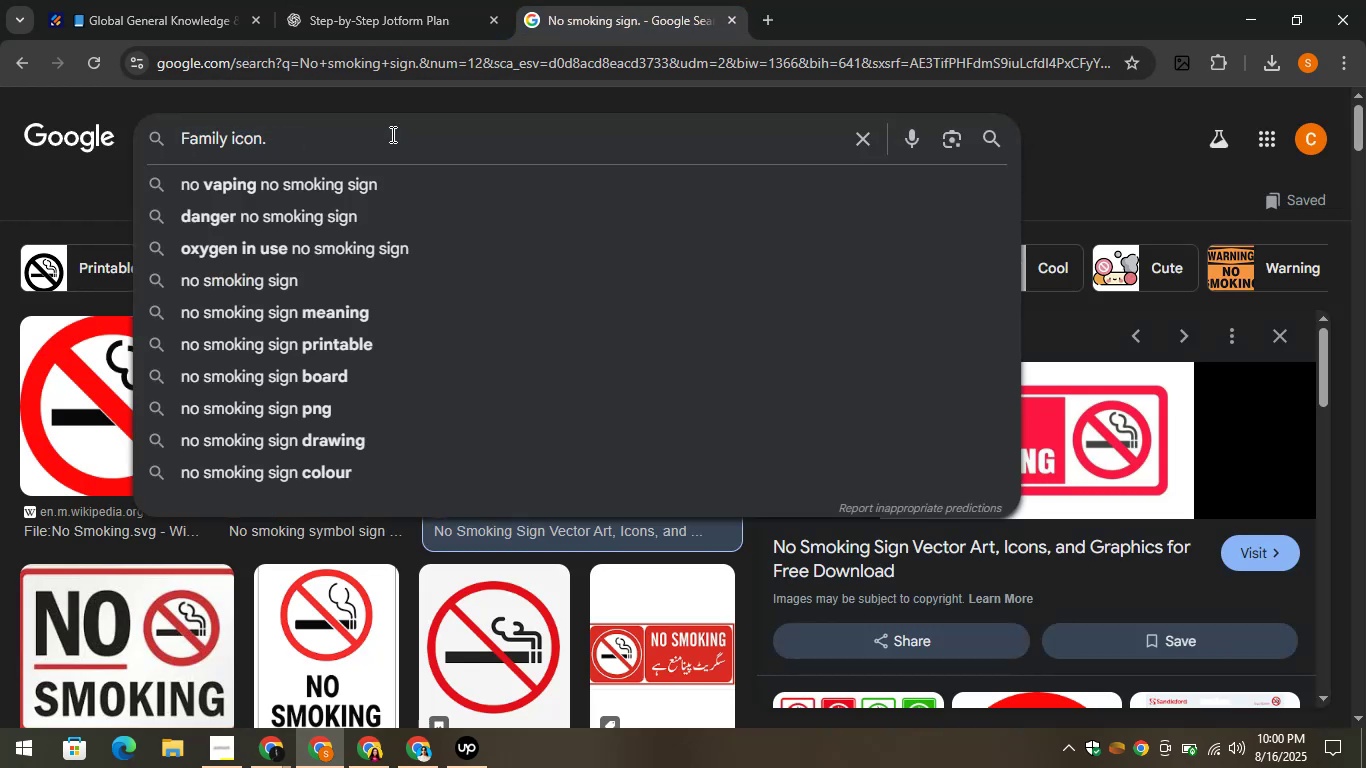 
key(Enter)
 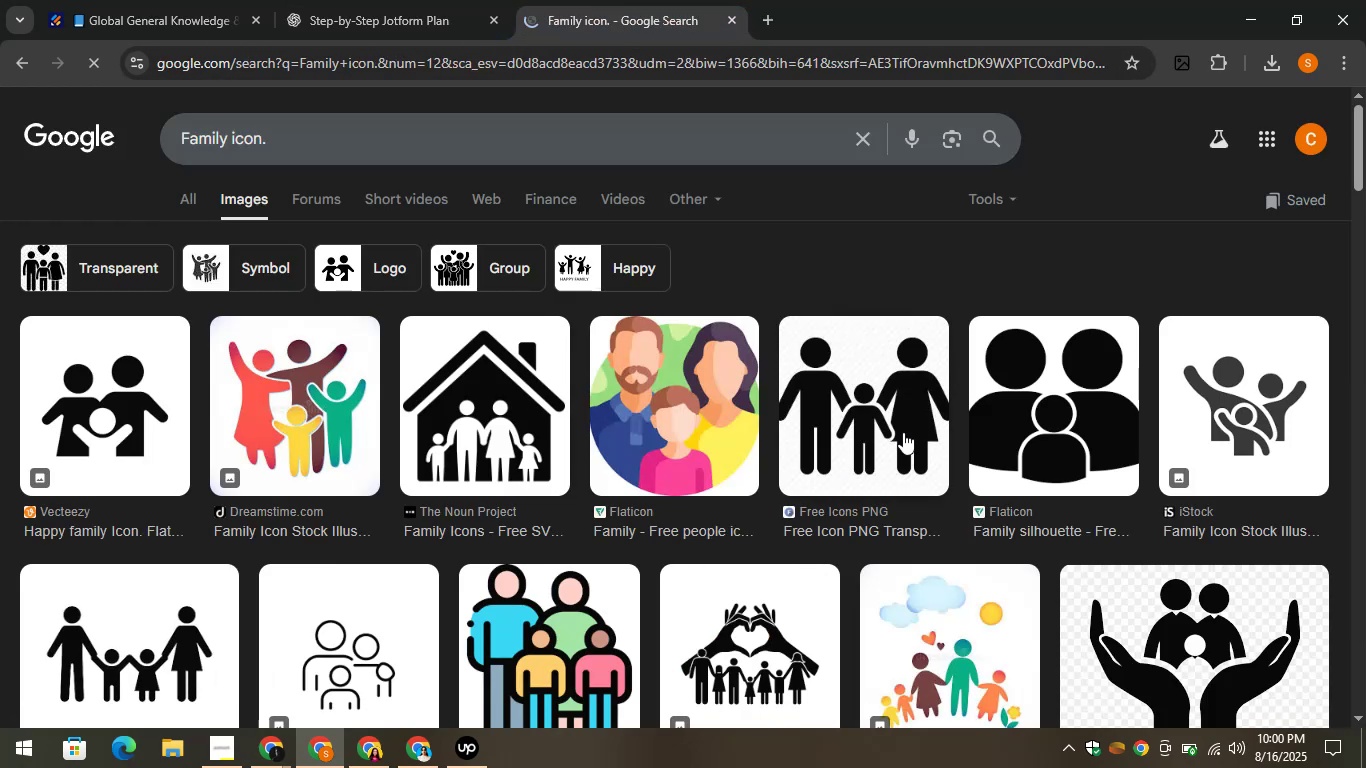 
left_click([576, 646])
 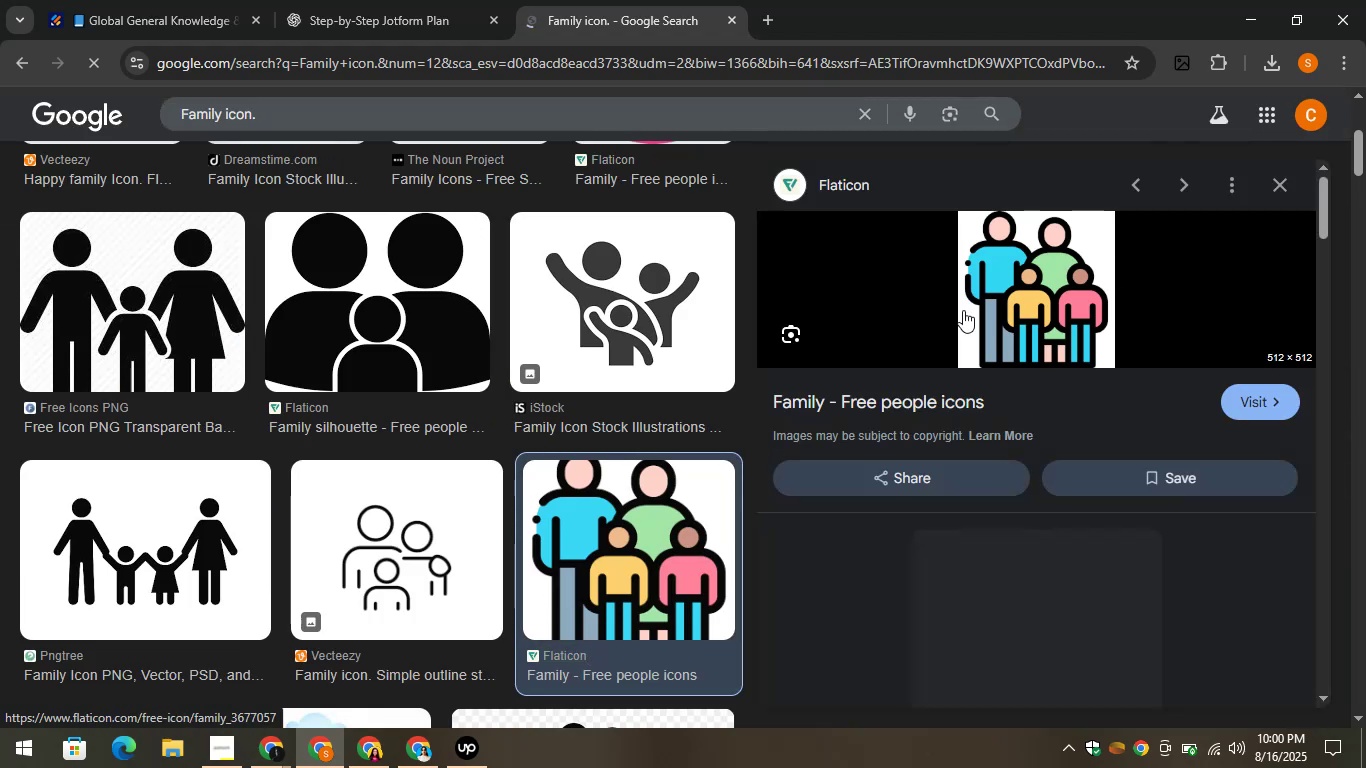 
right_click([1007, 283])
 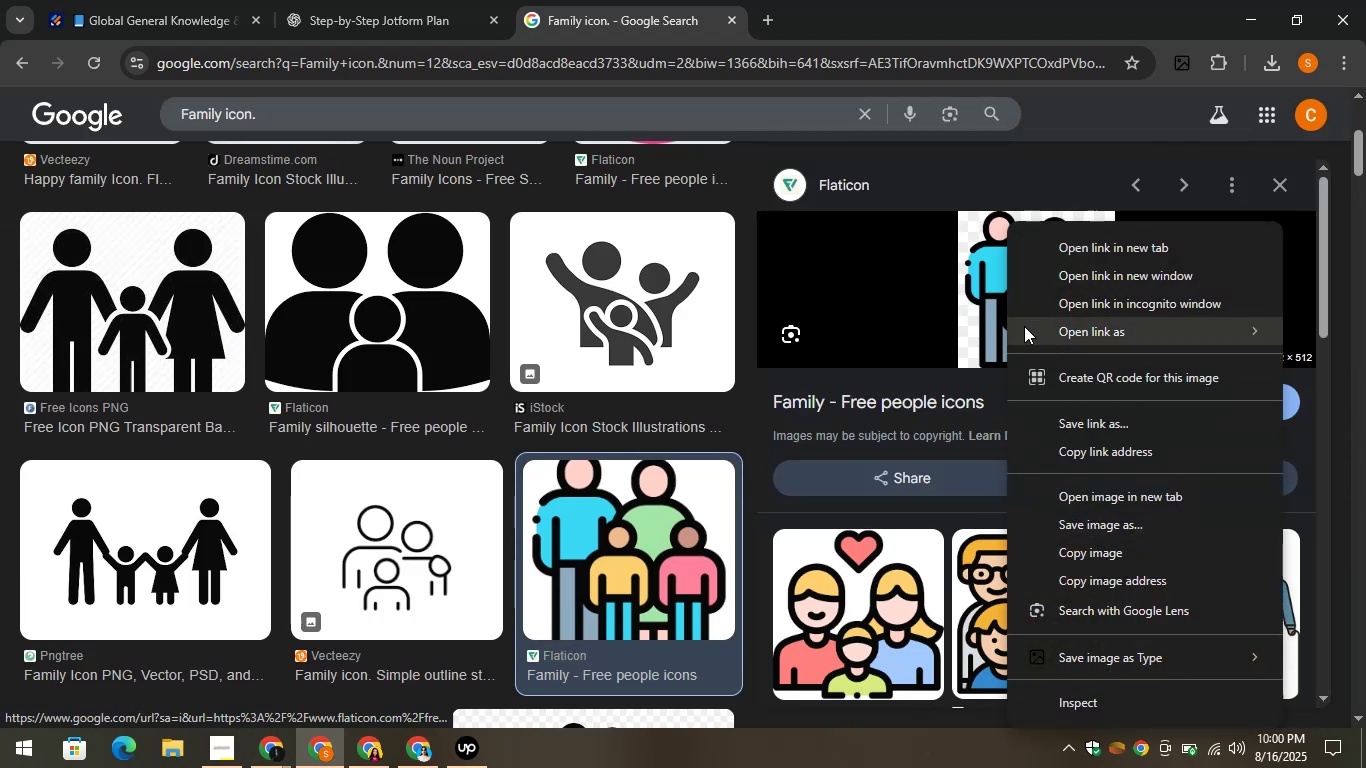 
left_click([196, 519])
 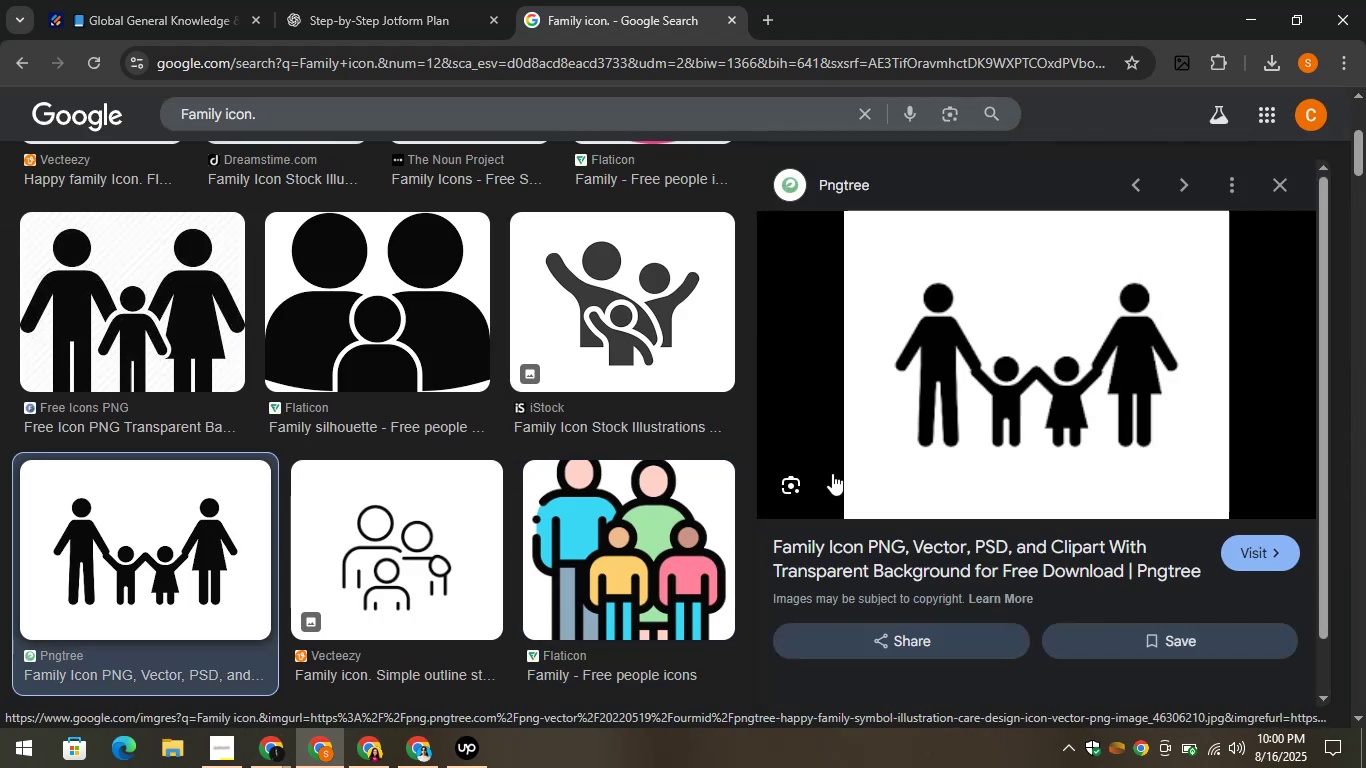 
right_click([1048, 342])
 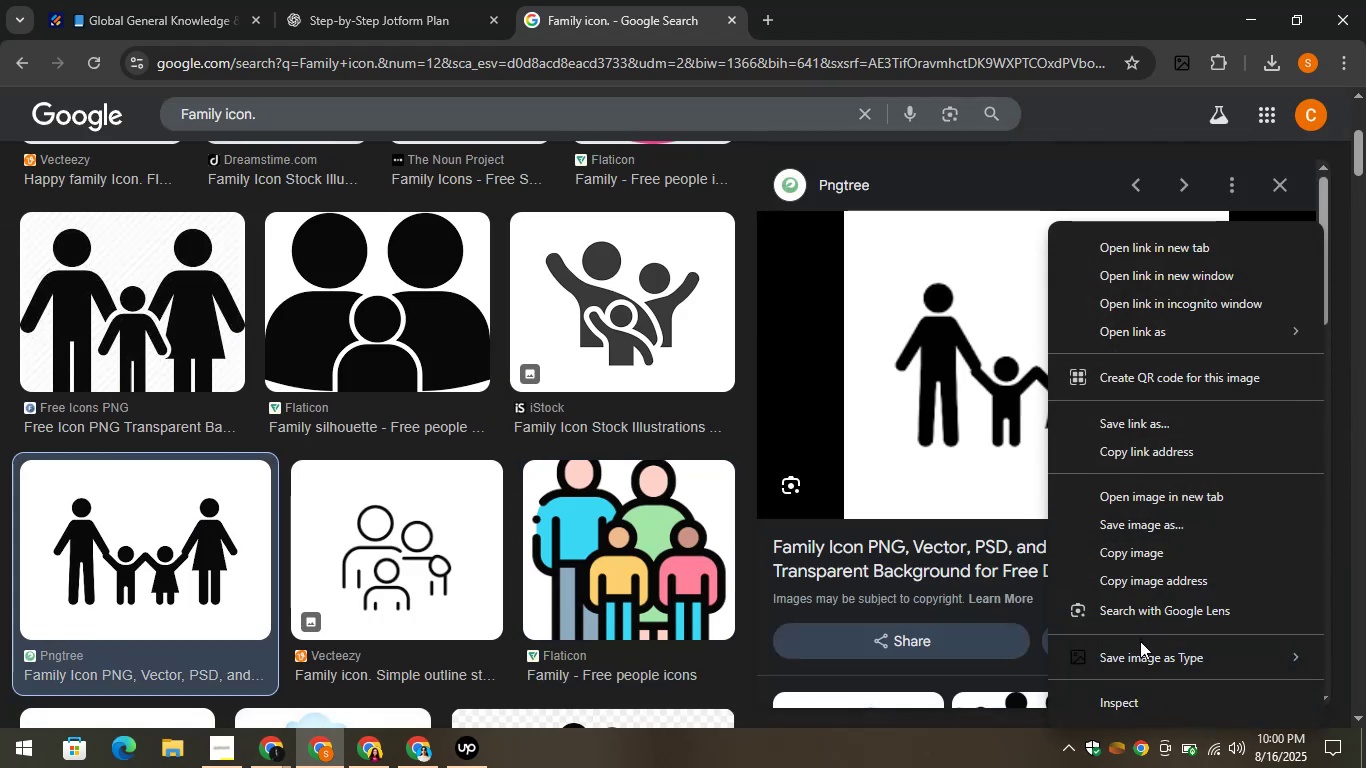 
left_click([1143, 650])
 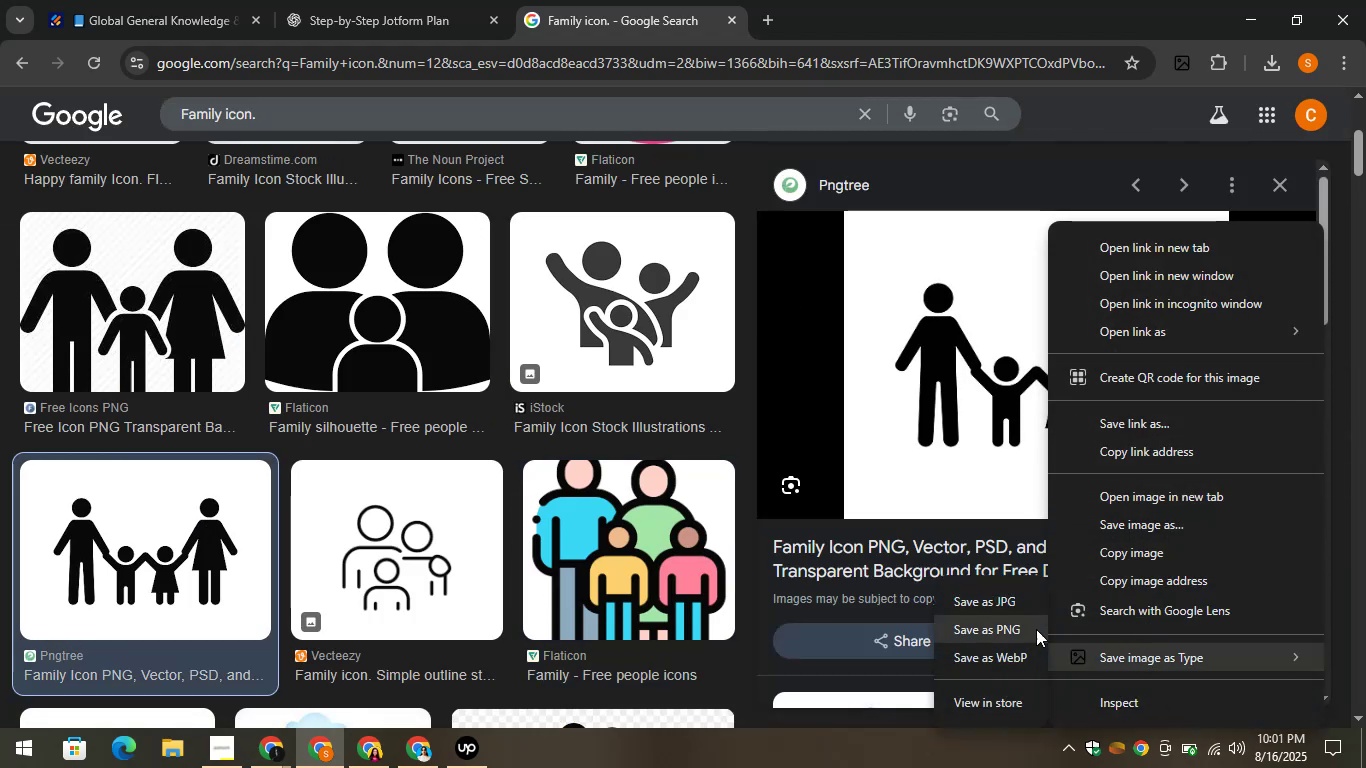 
left_click([1034, 627])
 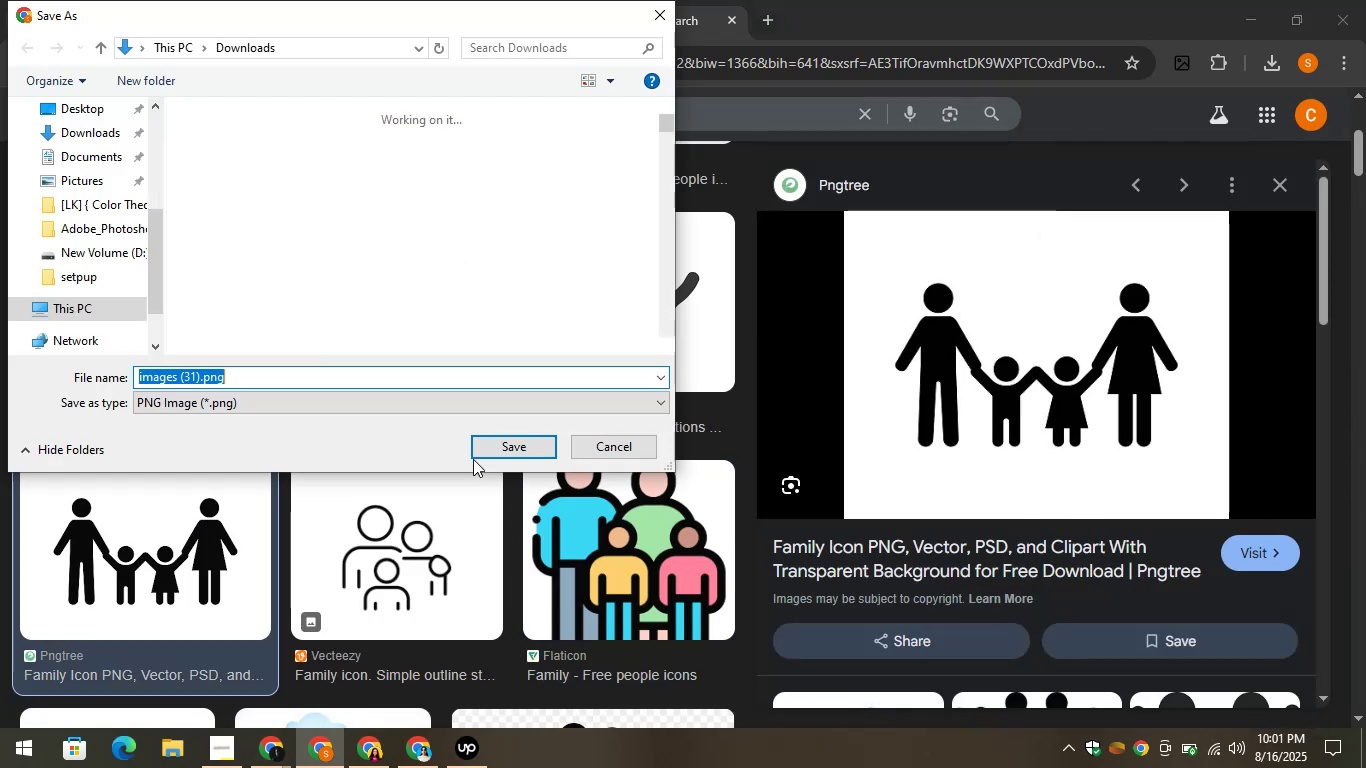 
left_click([525, 457])
 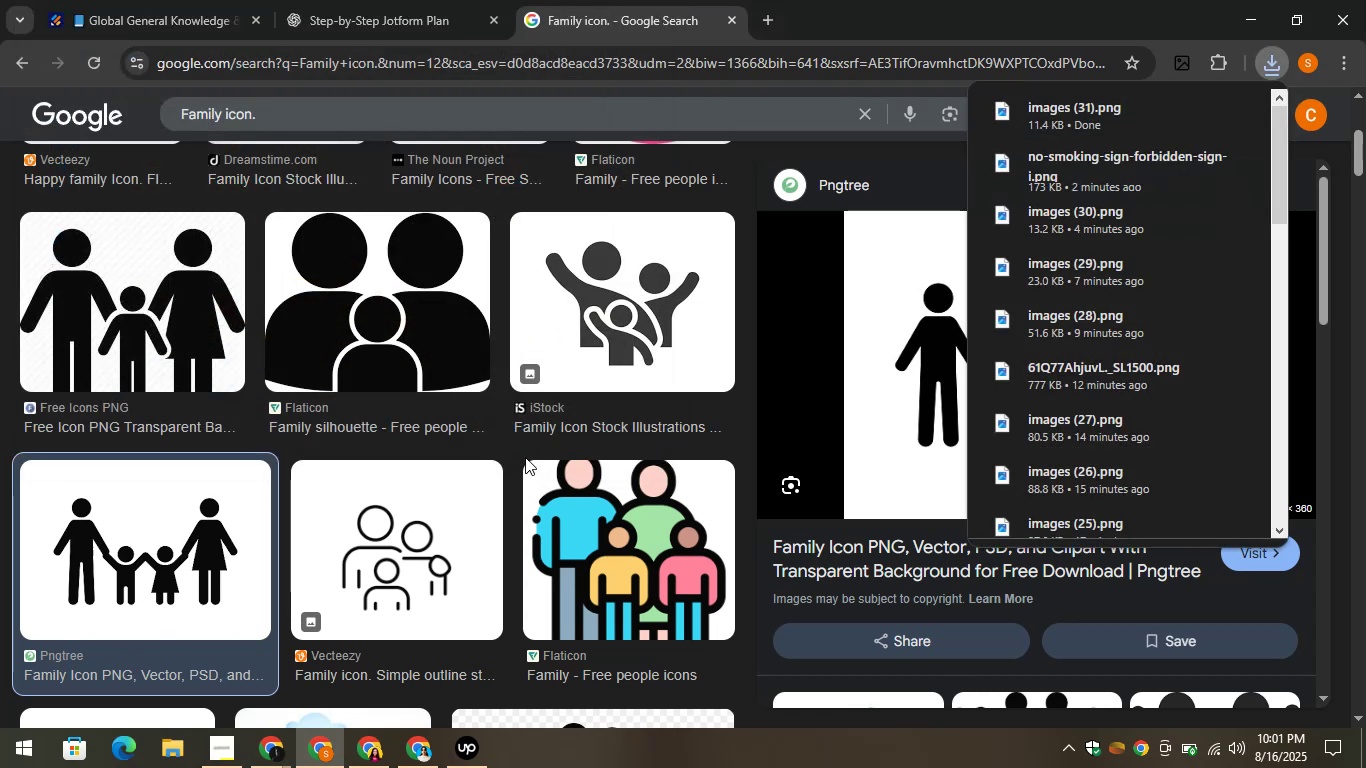 
left_click([135, 0])
 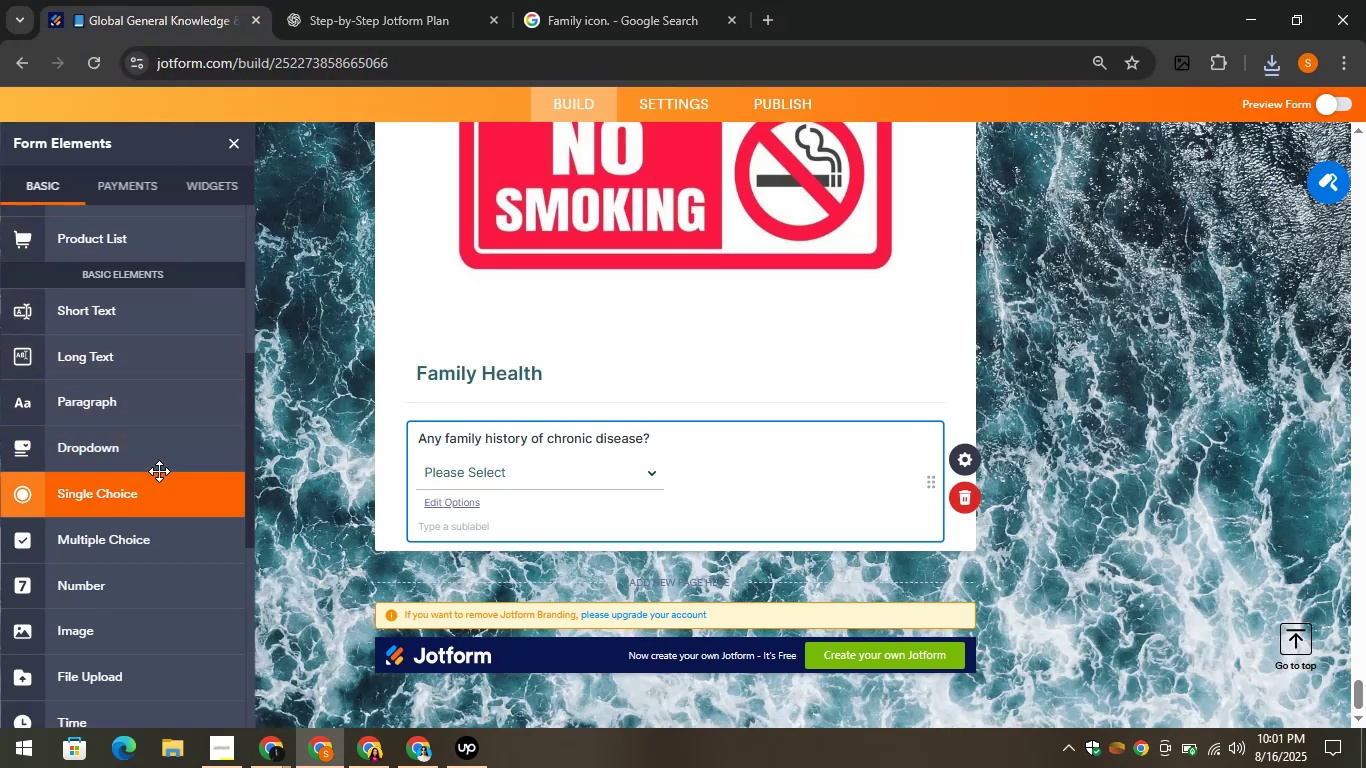 
scroll: coordinate [128, 527], scroll_direction: down, amount: 2.0
 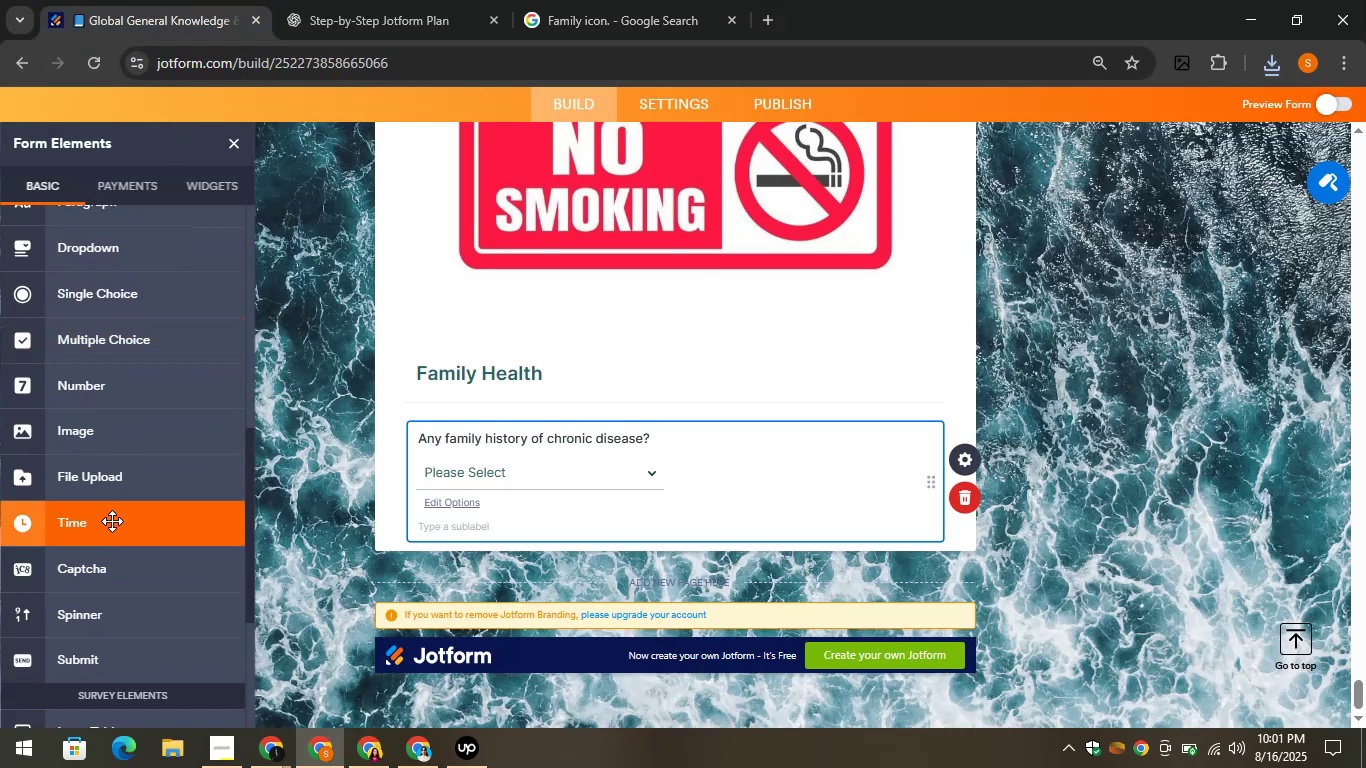 
left_click_drag(start_coordinate=[114, 432], to_coordinate=[525, 543])
 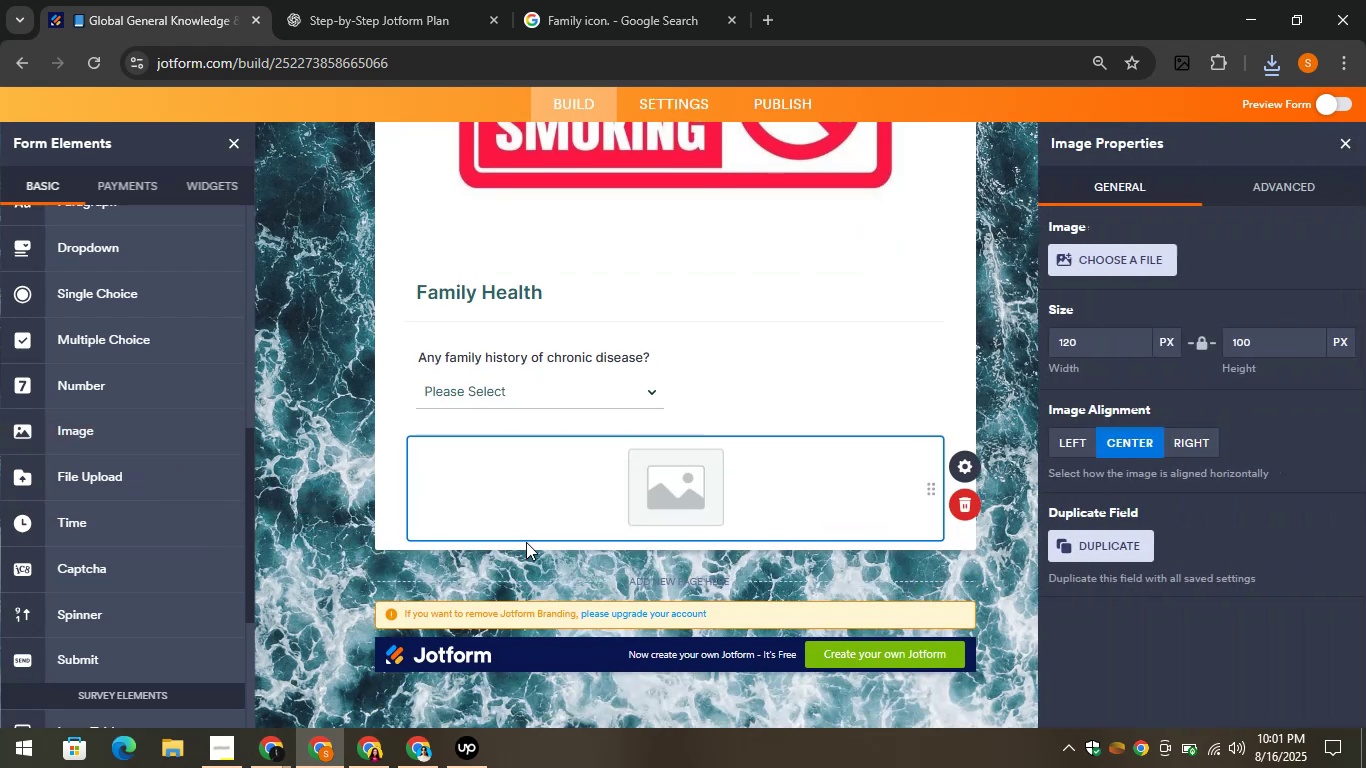 
mouse_move([1107, 294])
 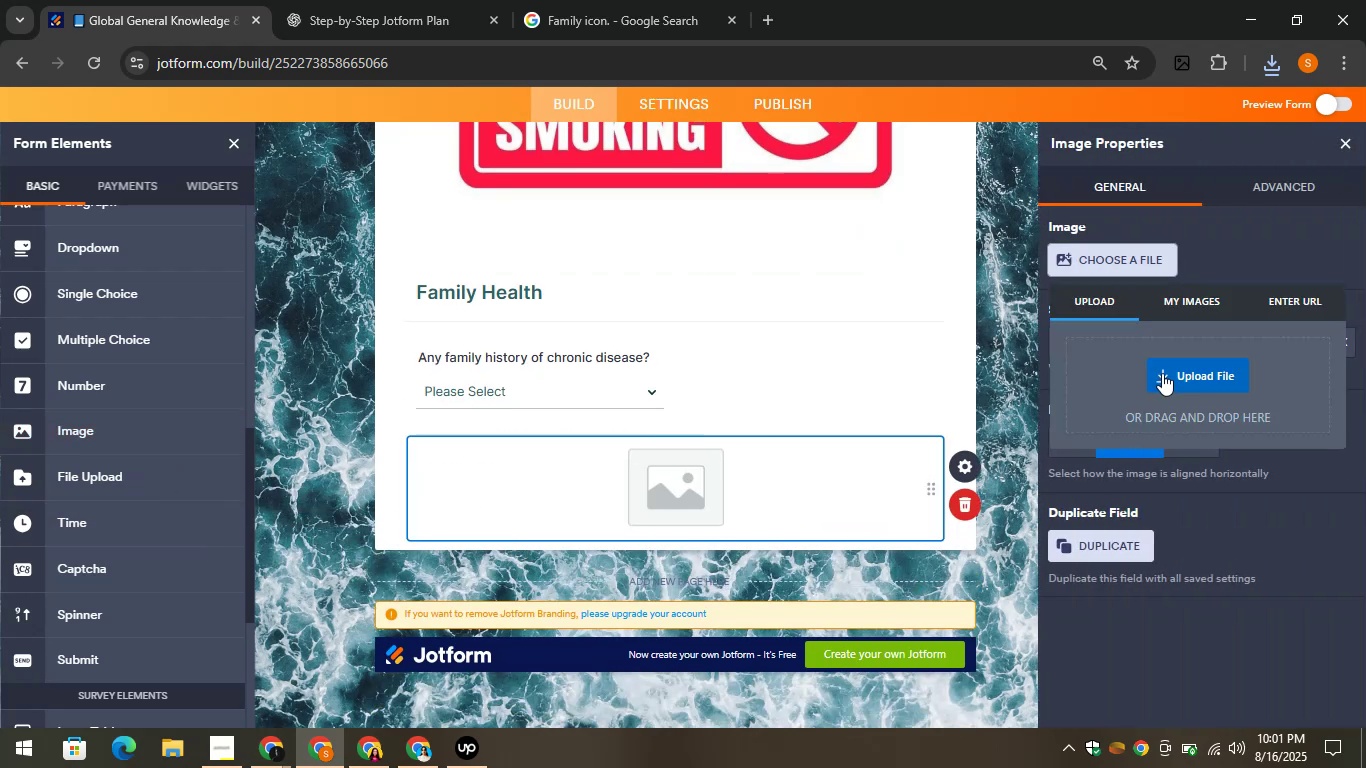 
left_click([1163, 373])
 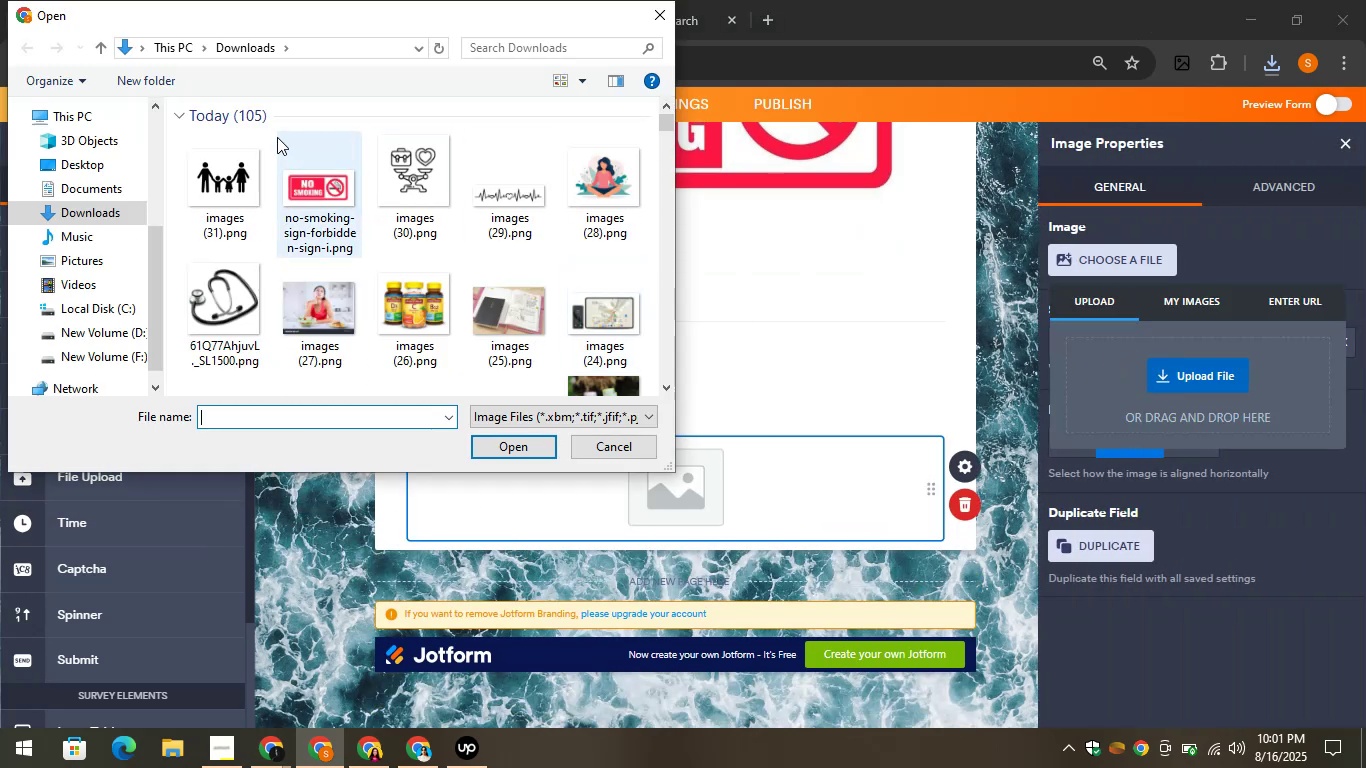 
left_click([231, 179])
 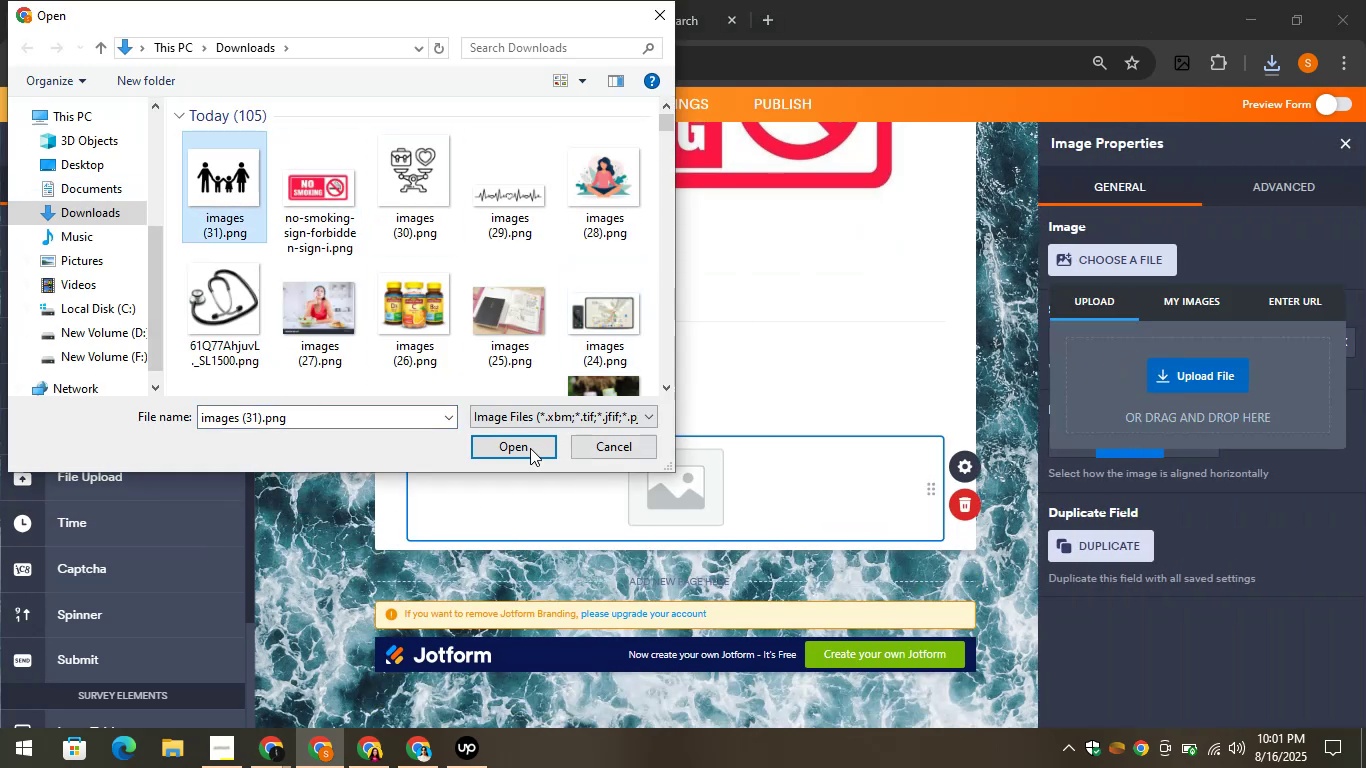 
left_click([525, 445])
 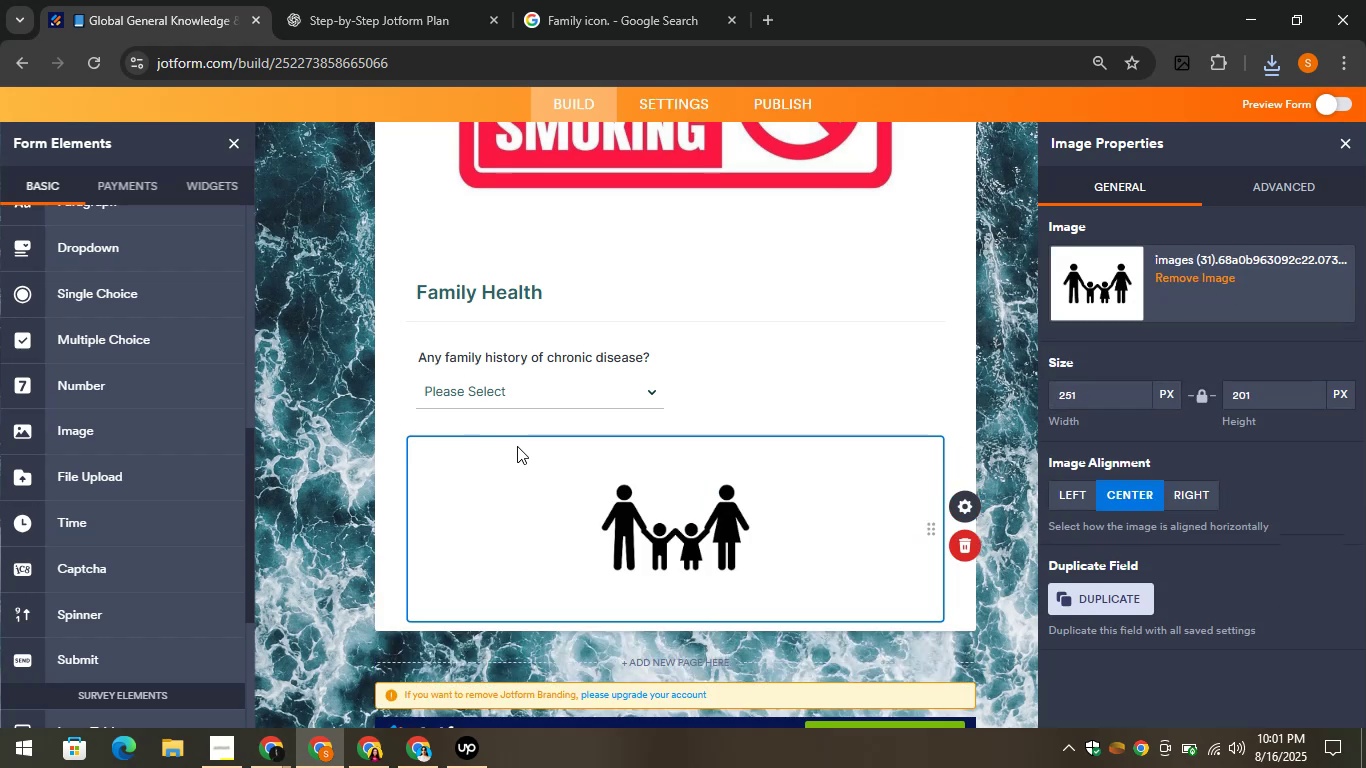 
wait(5.3)
 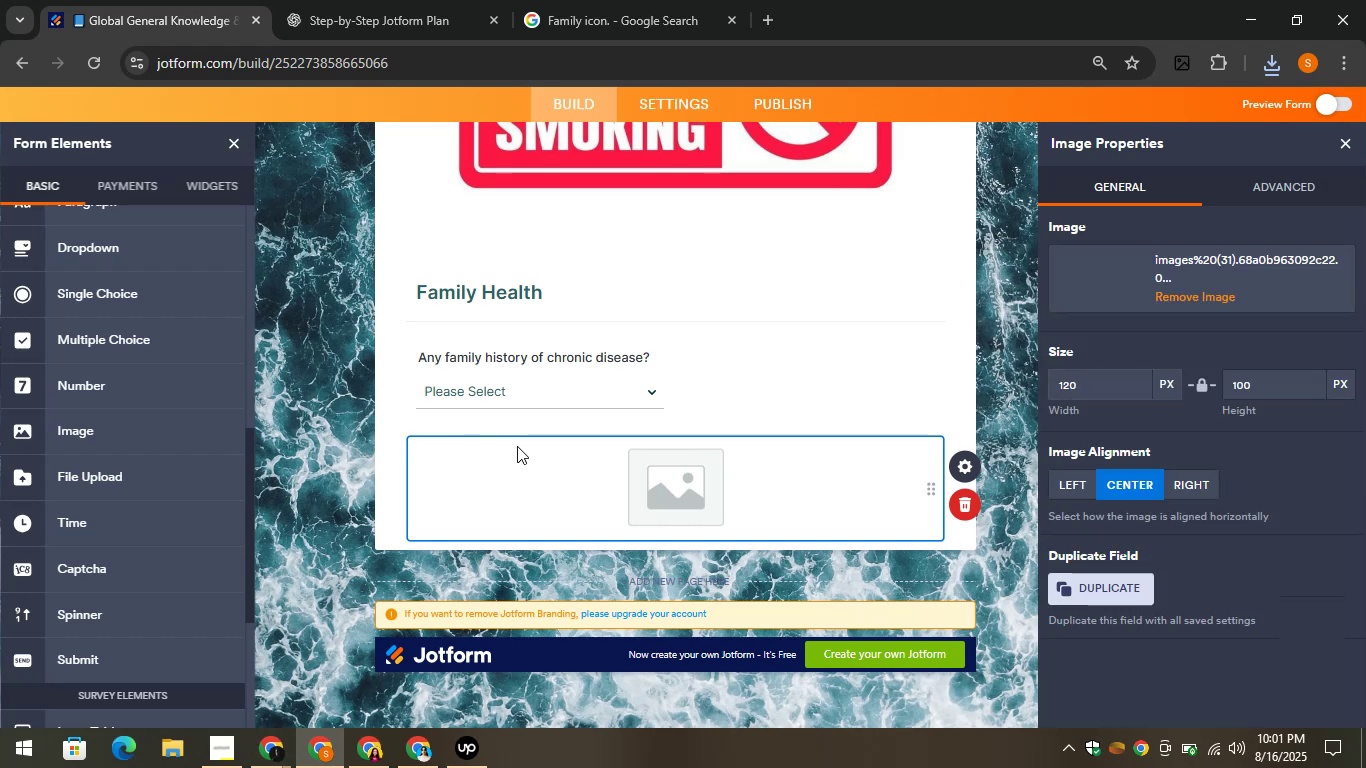 
left_click([1342, 147])
 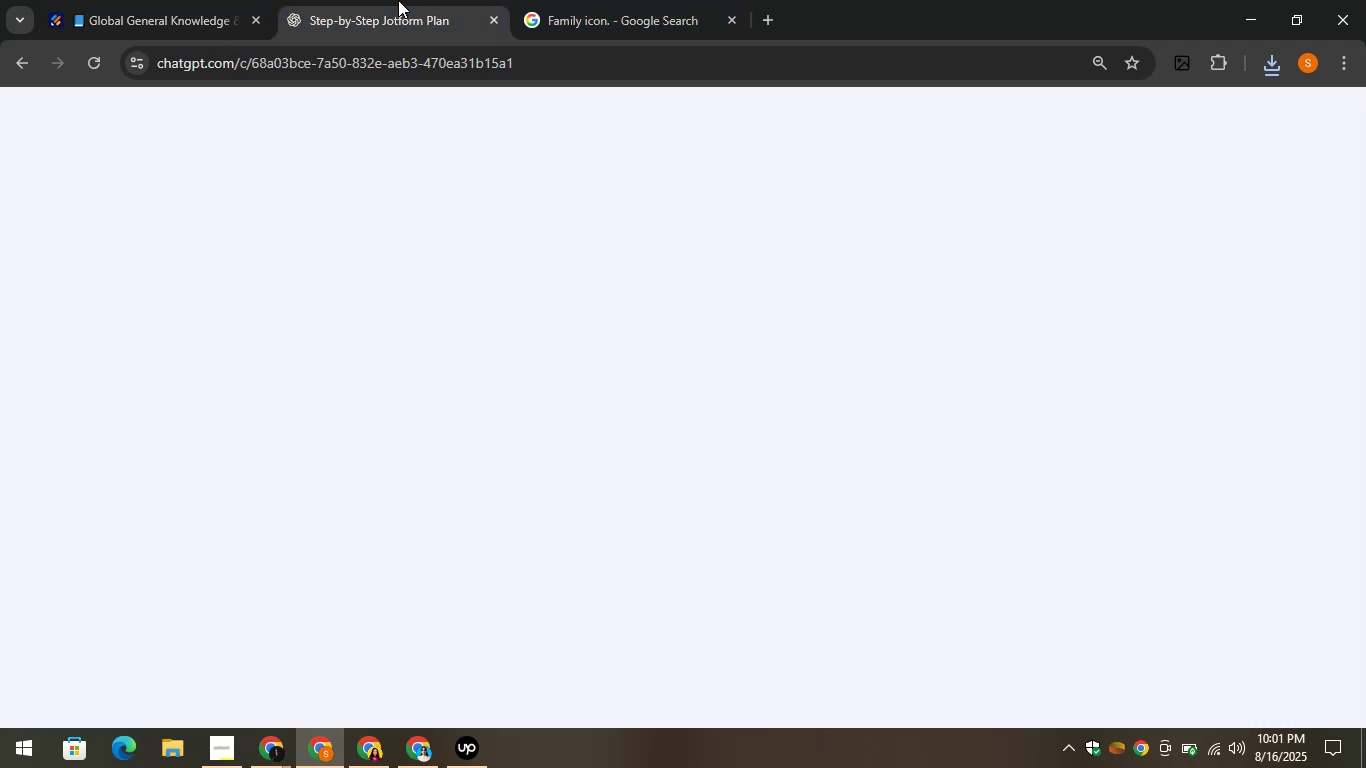 
wait(5.33)
 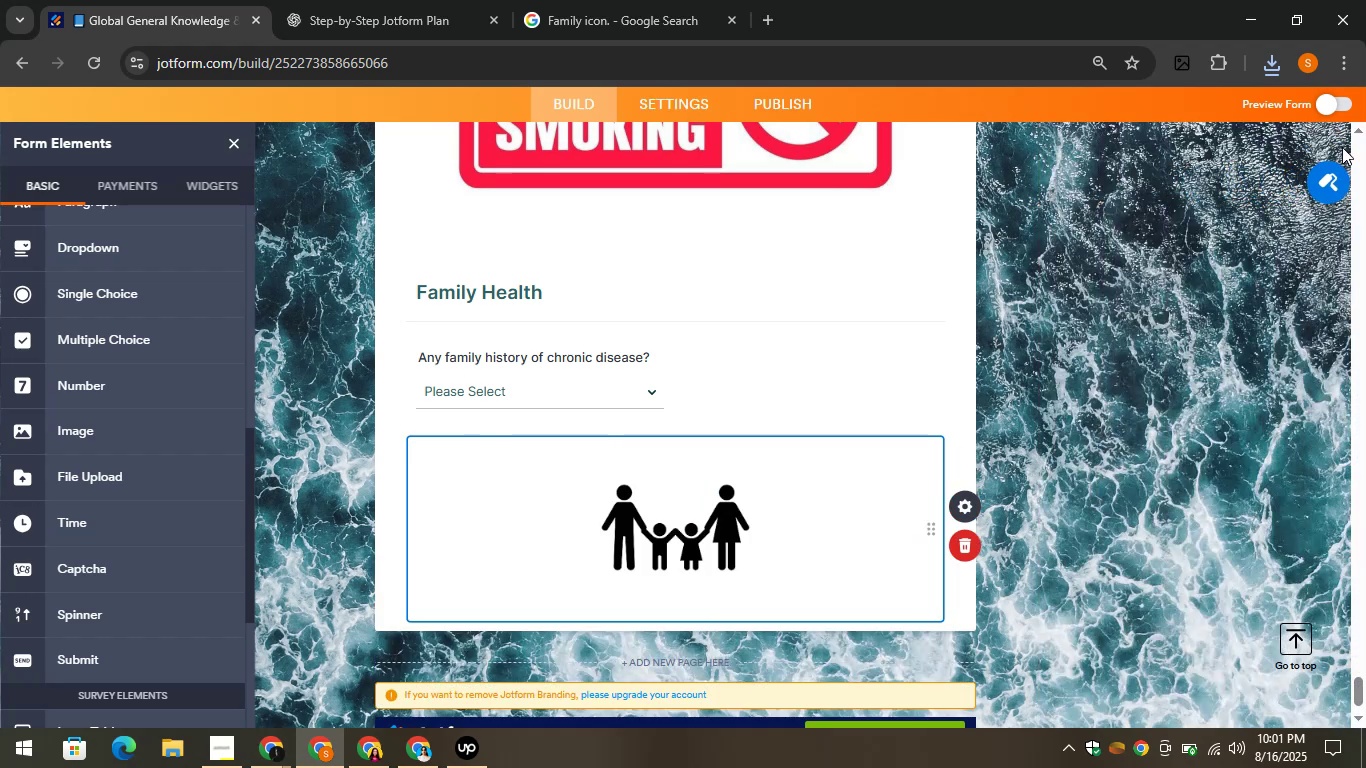 
scroll: coordinate [615, 414], scroll_direction: down, amount: 2.0
 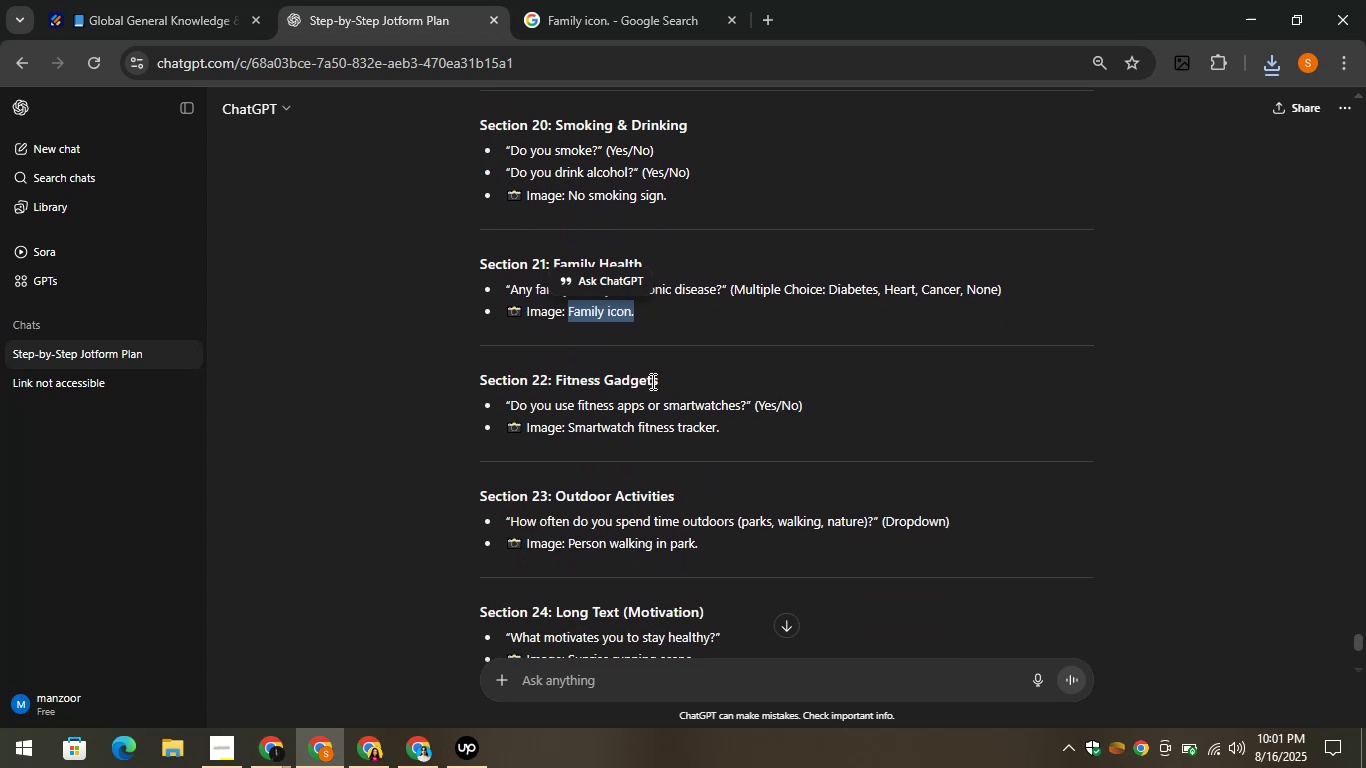 
left_click_drag(start_coordinate=[678, 380], to_coordinate=[555, 377])
 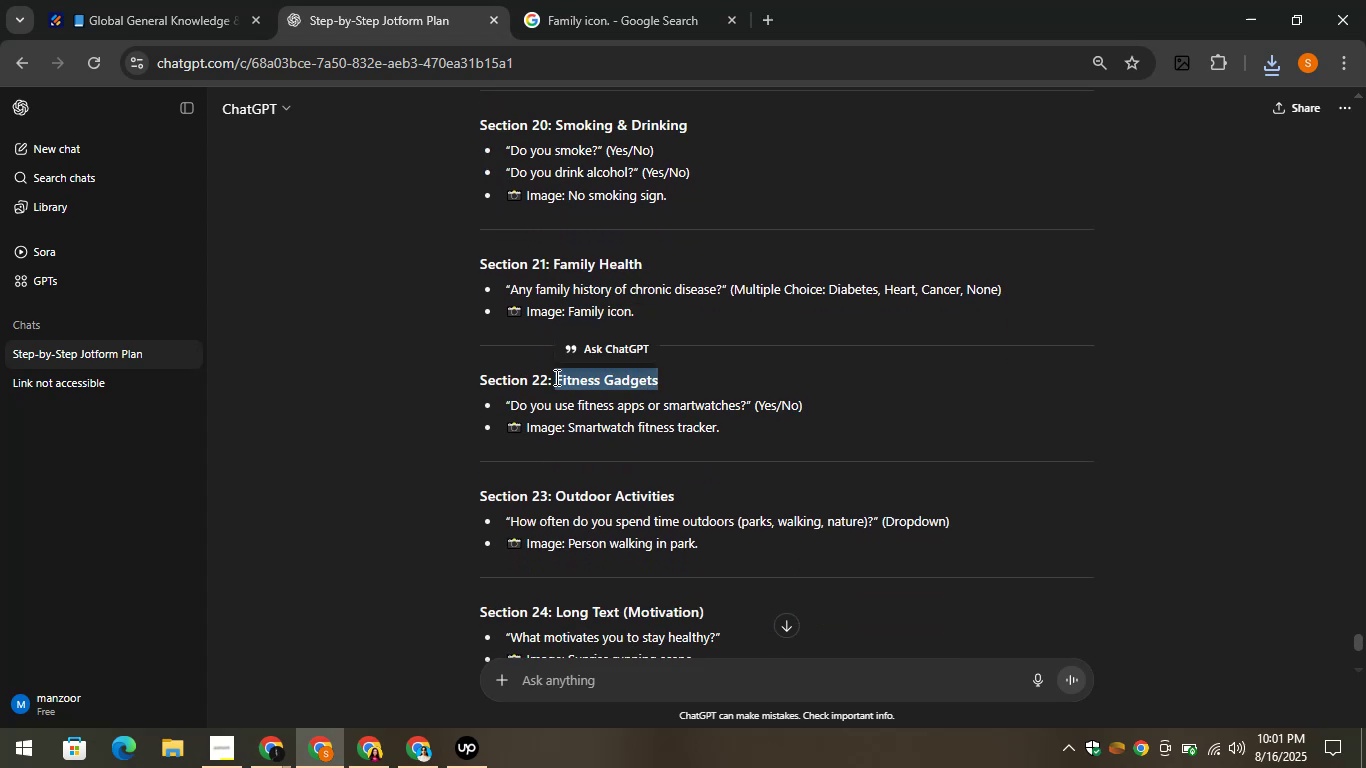 
right_click([555, 377])
 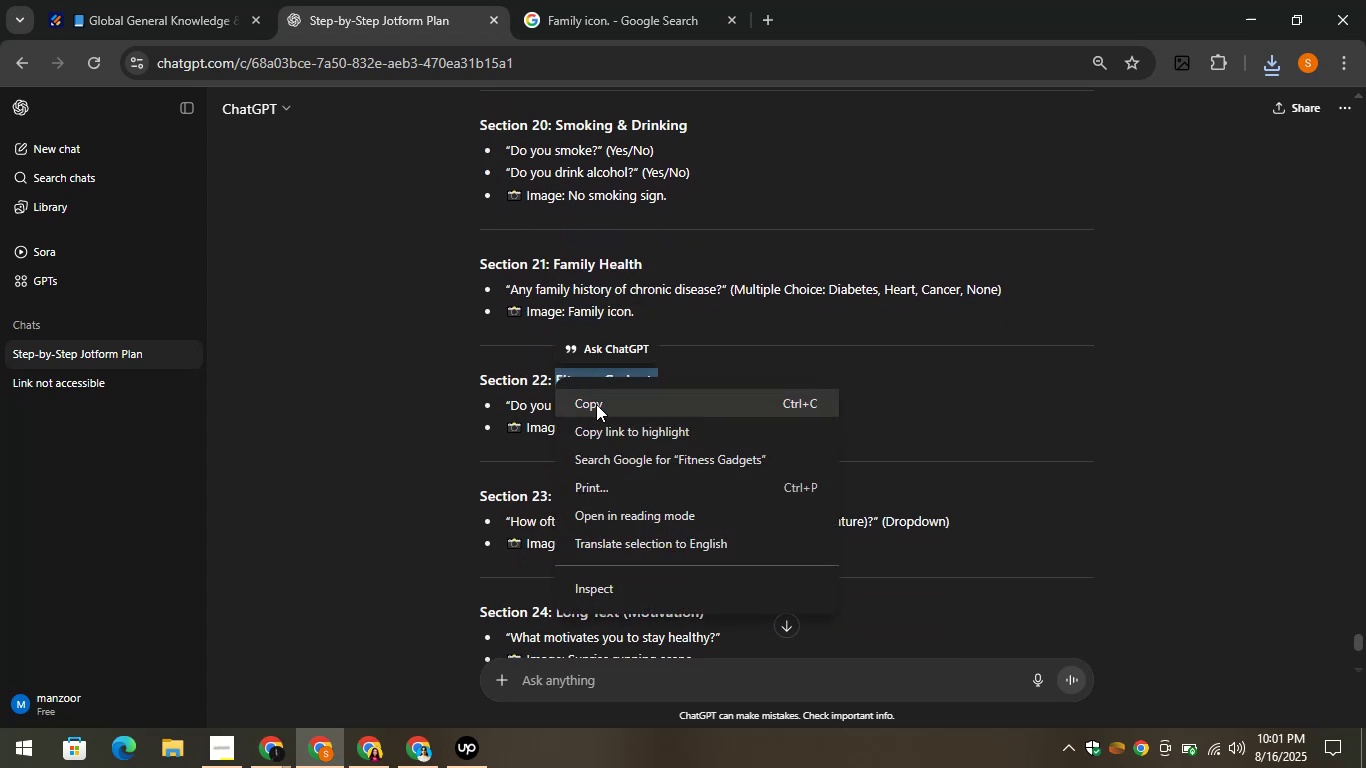 
left_click([596, 404])
 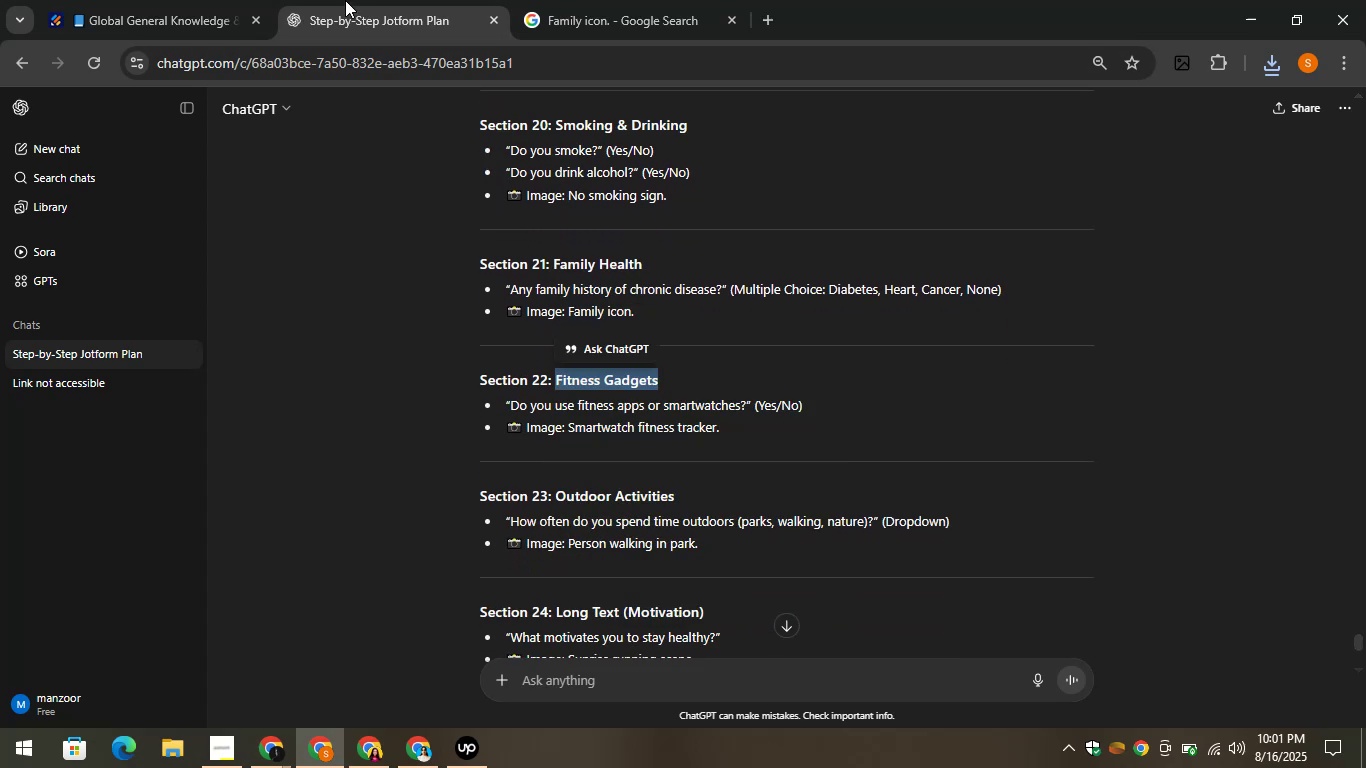 
left_click([174, 0])
 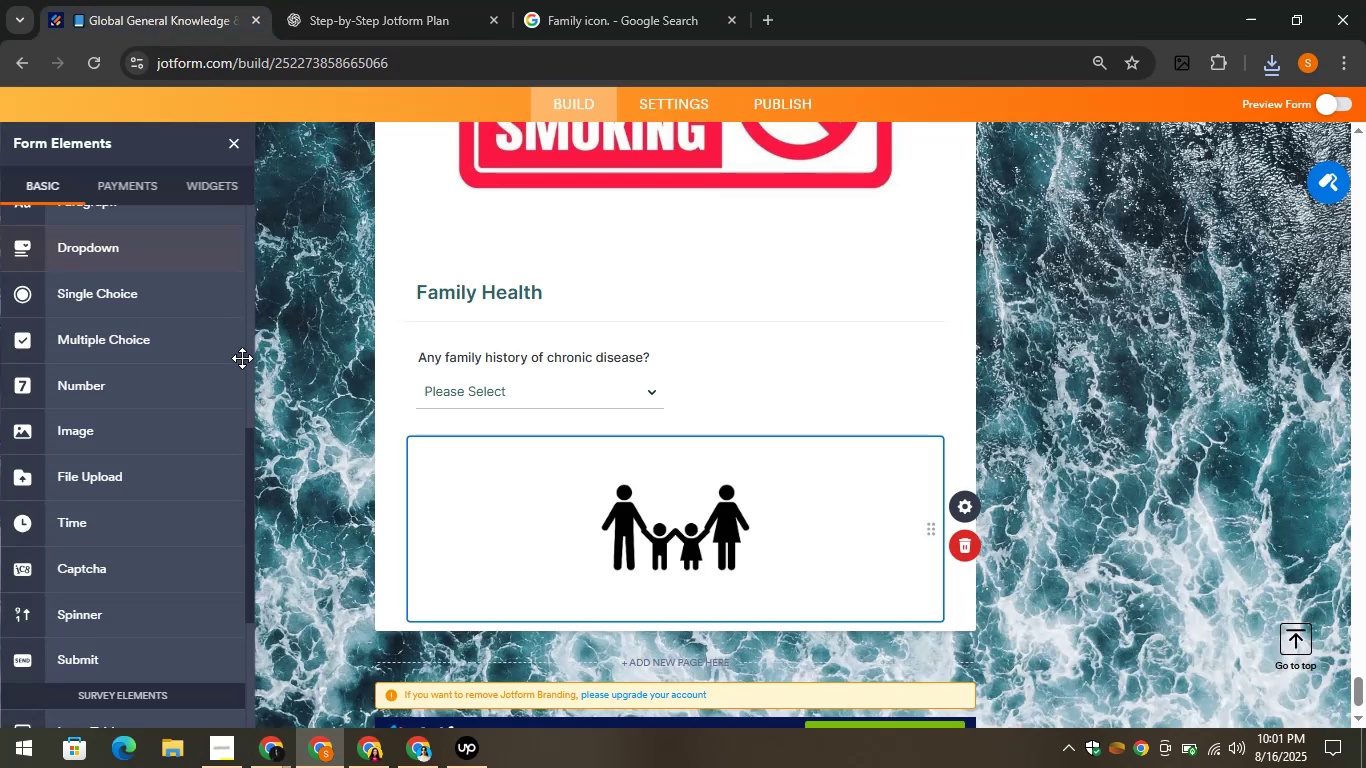 
scroll: coordinate [102, 428], scroll_direction: up, amount: 11.0
 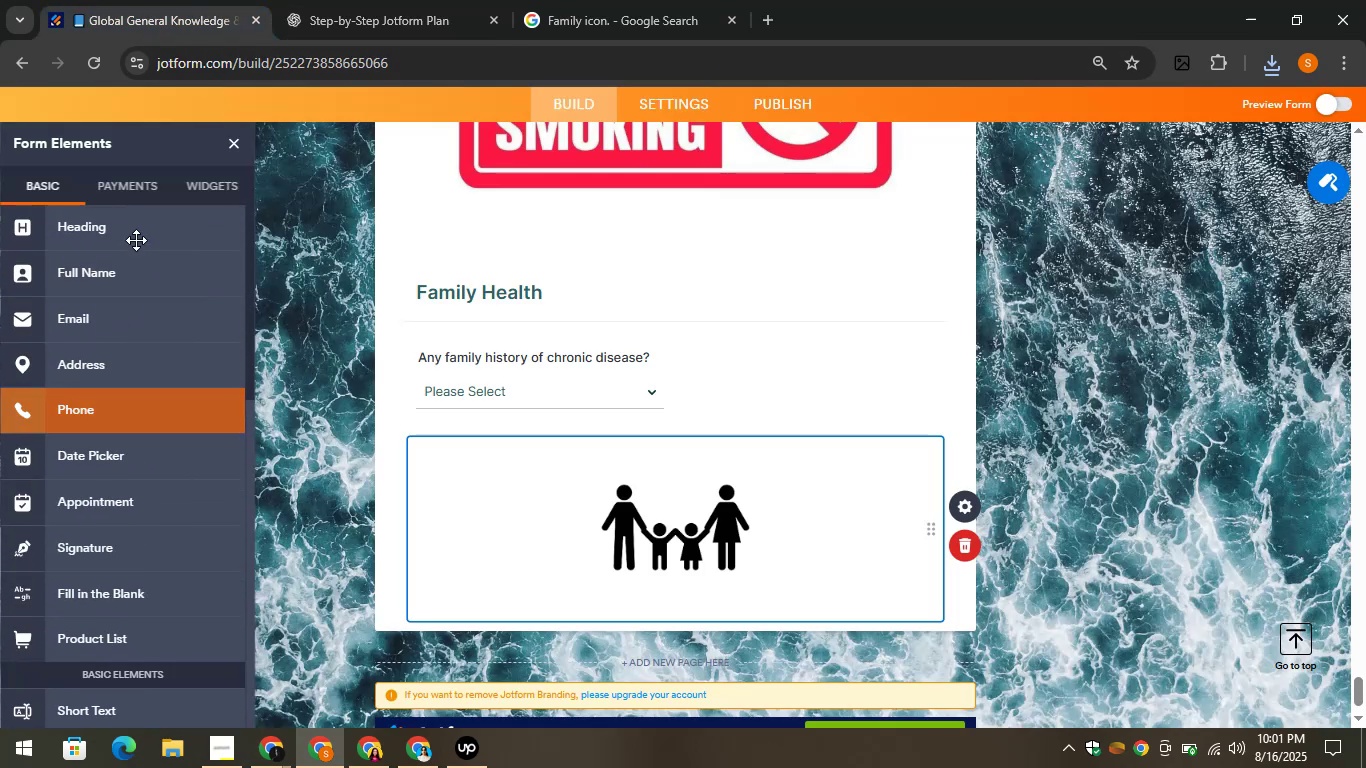 
left_click_drag(start_coordinate=[131, 231], to_coordinate=[578, 680])
 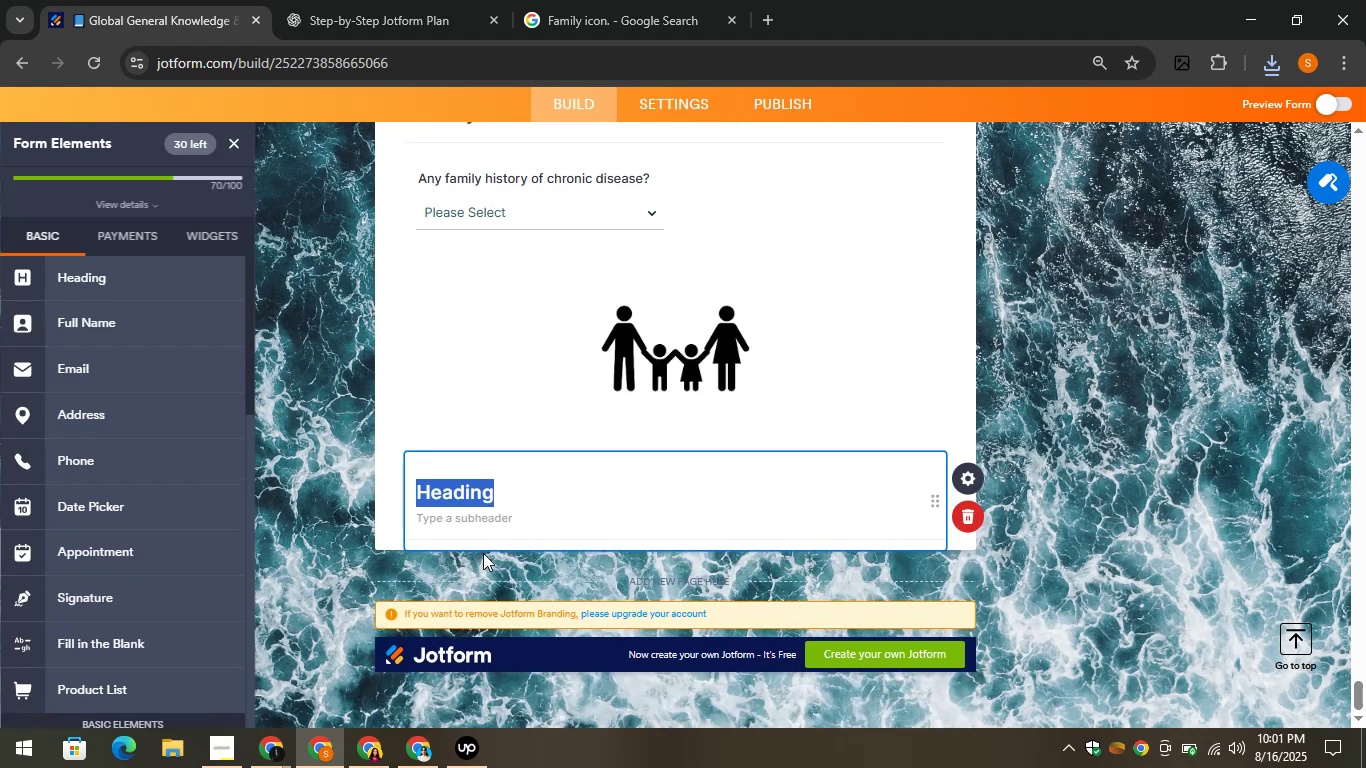 
key(Control+V)
 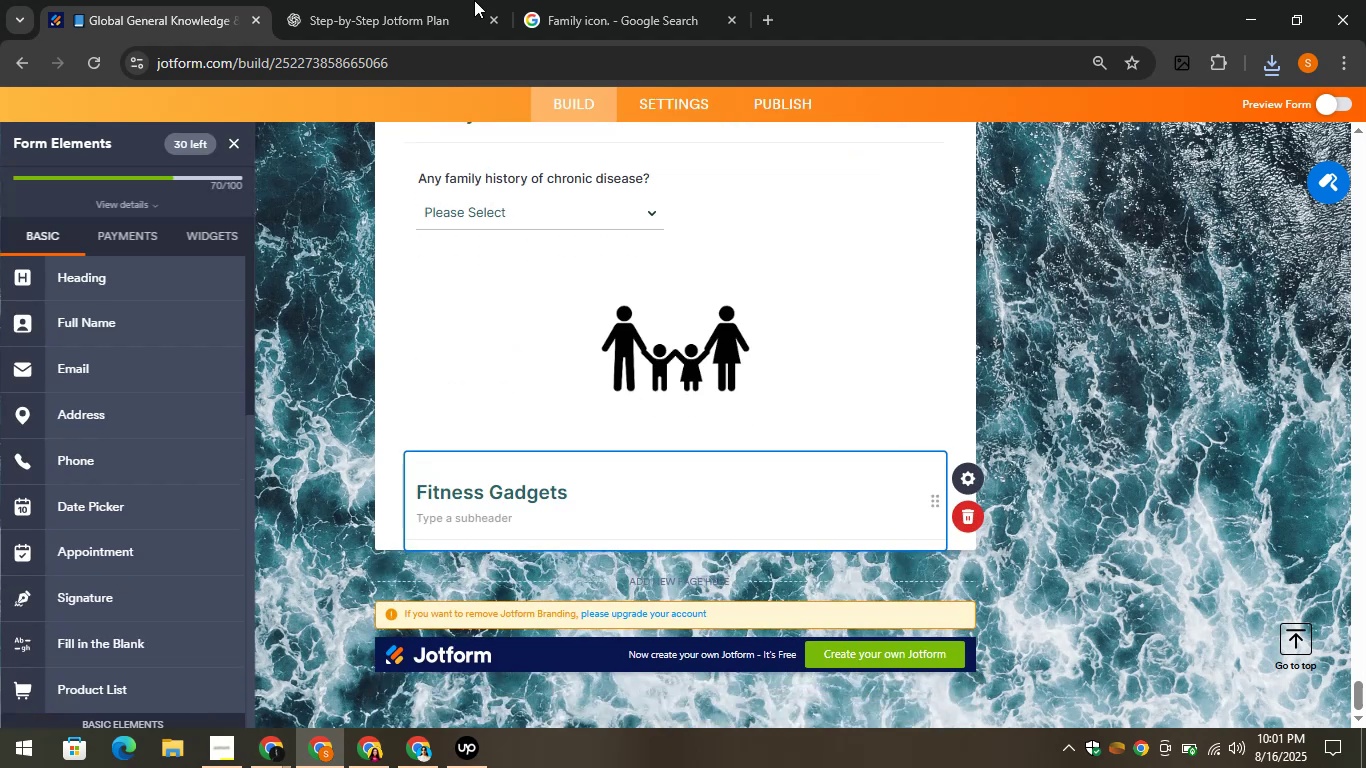 
left_click([365, 0])
 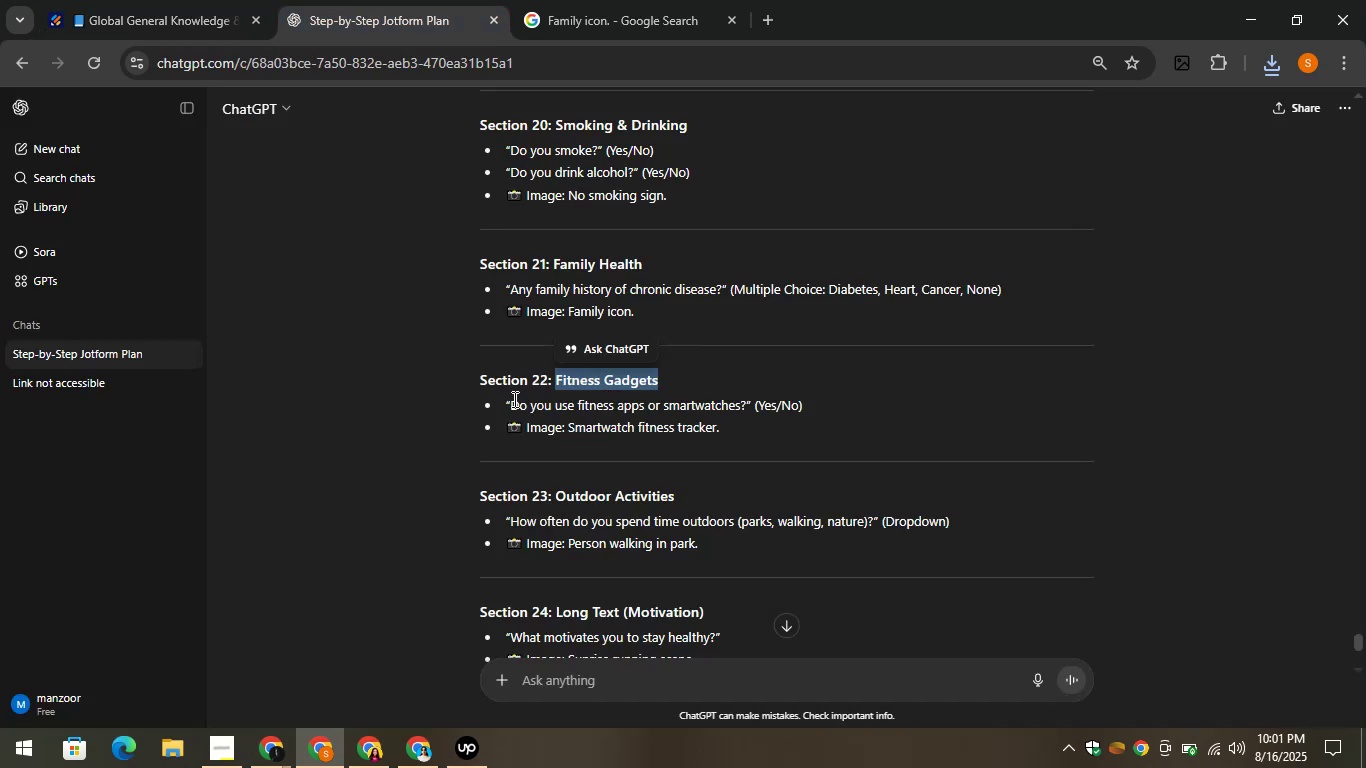 
left_click_drag(start_coordinate=[513, 399], to_coordinate=[744, 412])
 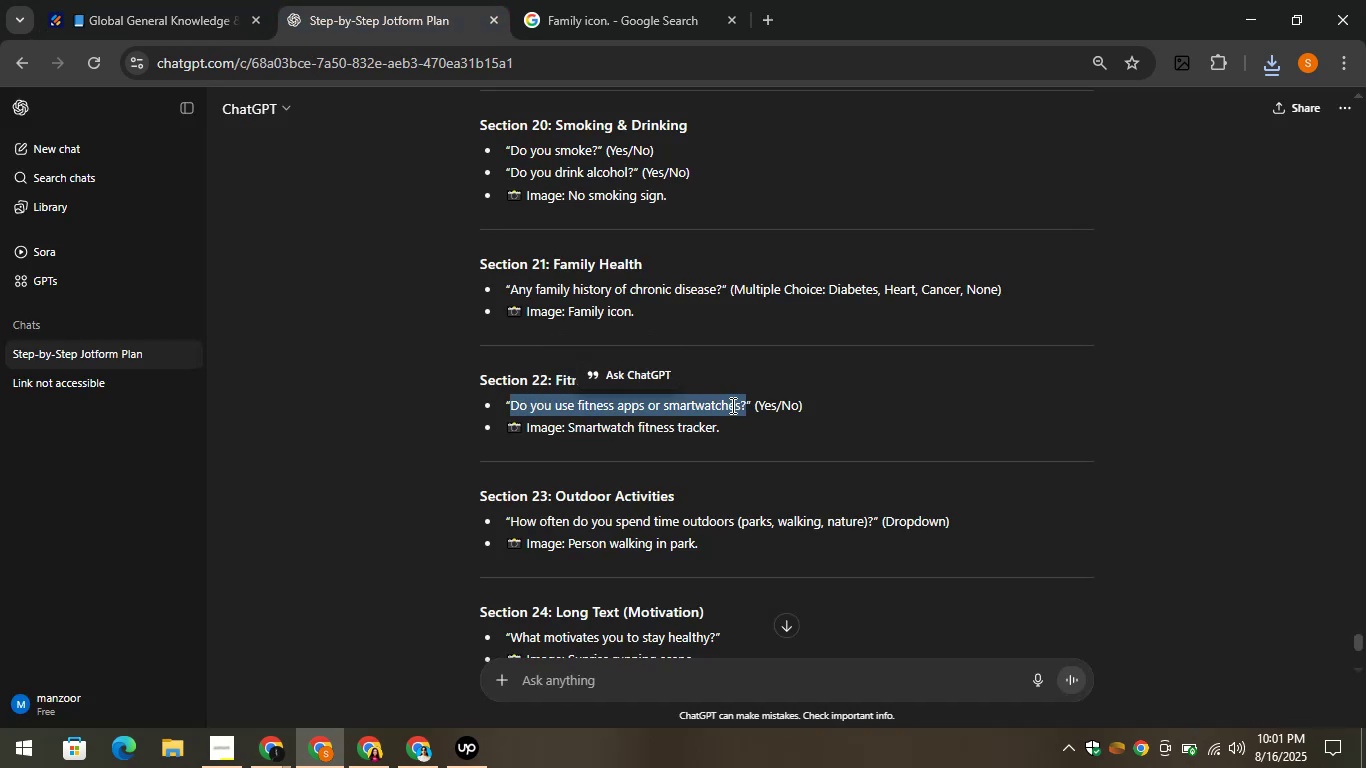 
right_click([731, 405])
 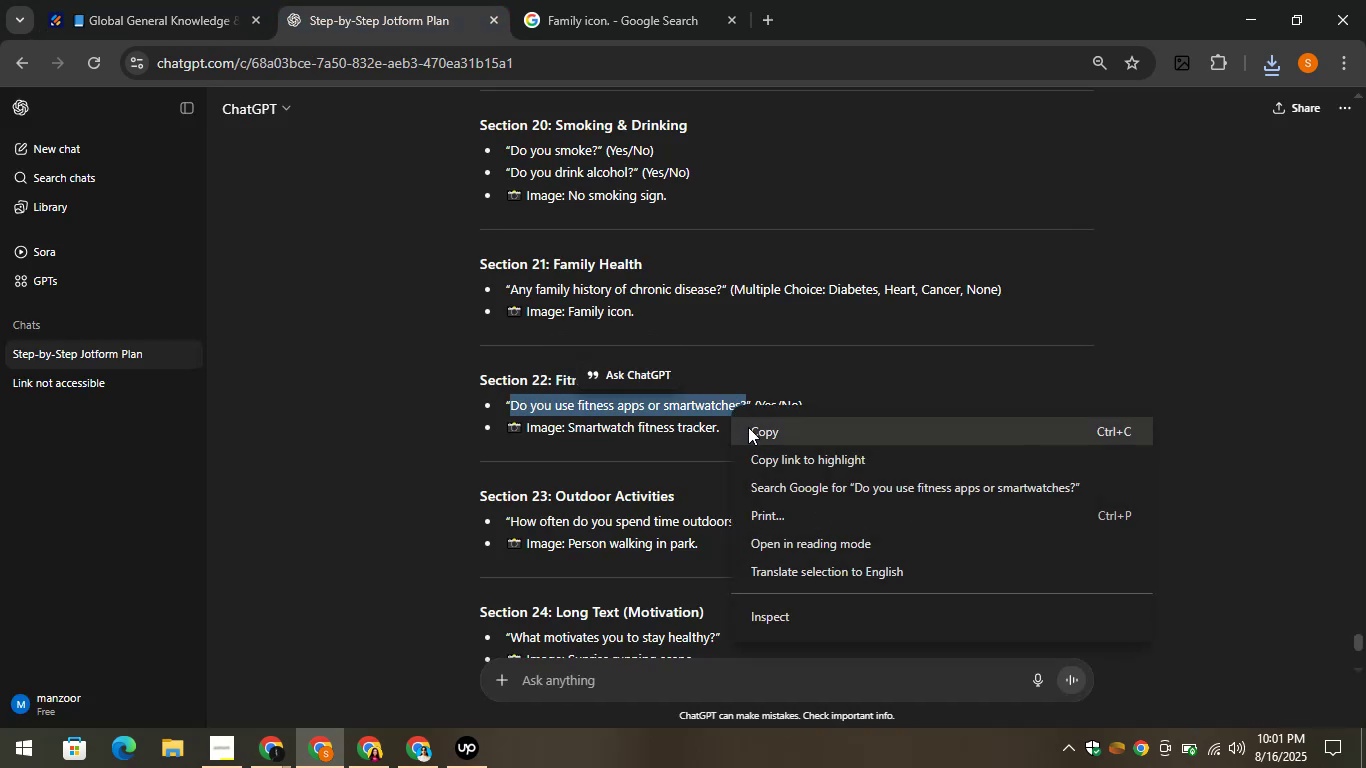 
left_click([753, 428])
 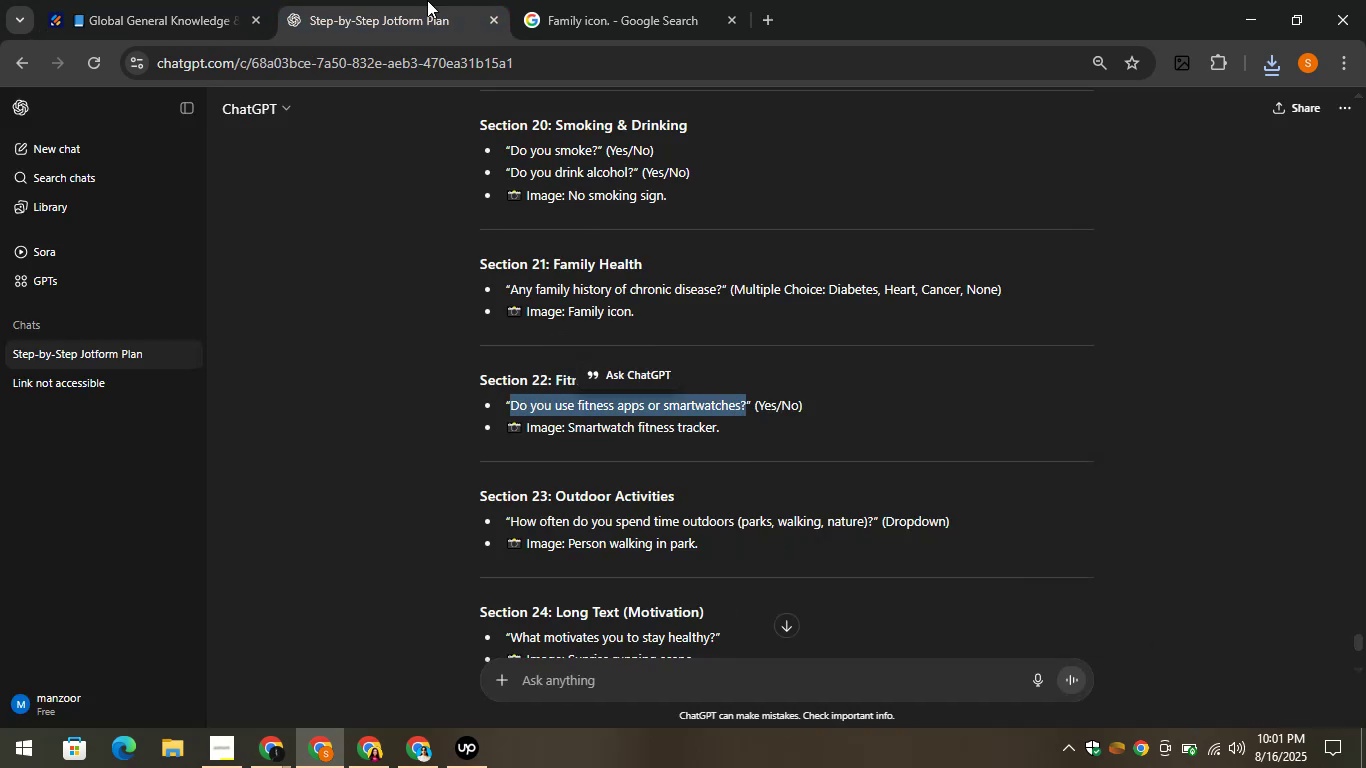 
left_click([375, 0])
 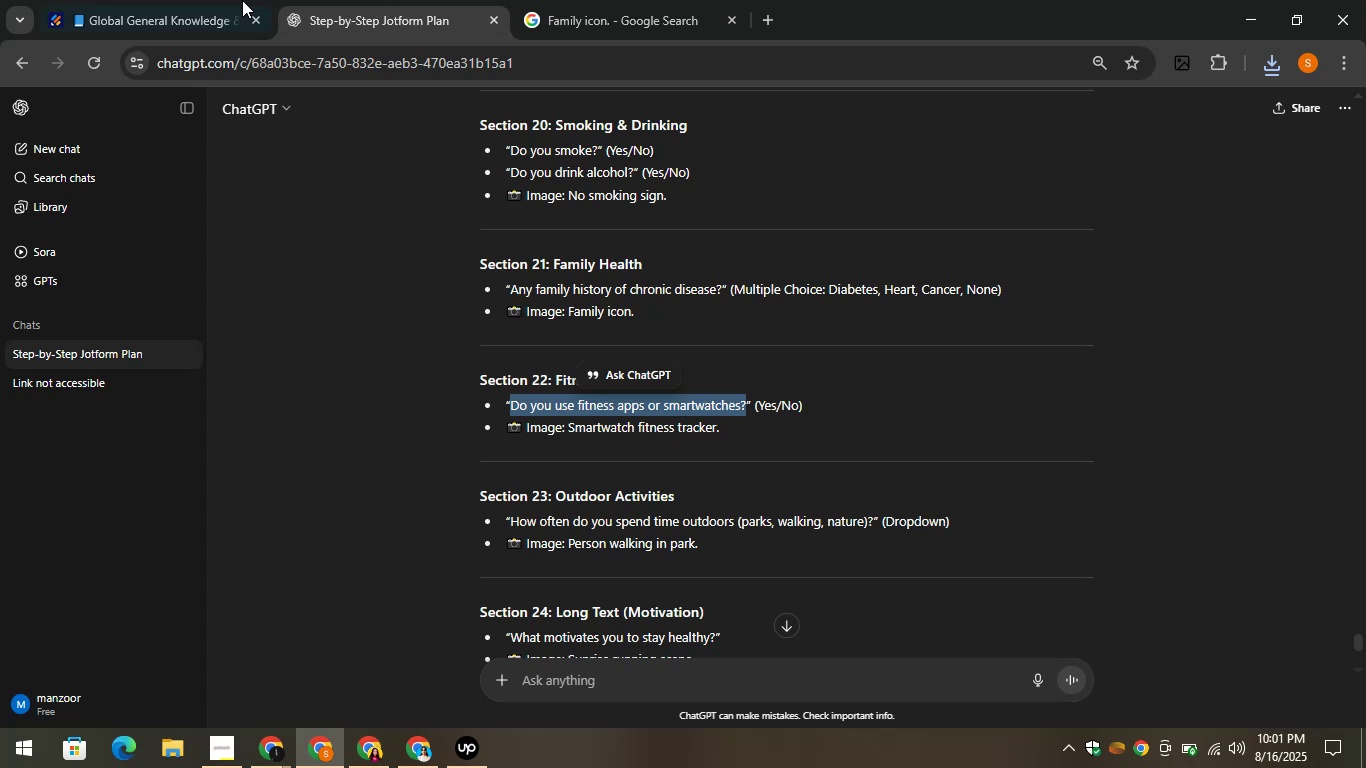 
left_click([234, 0])
 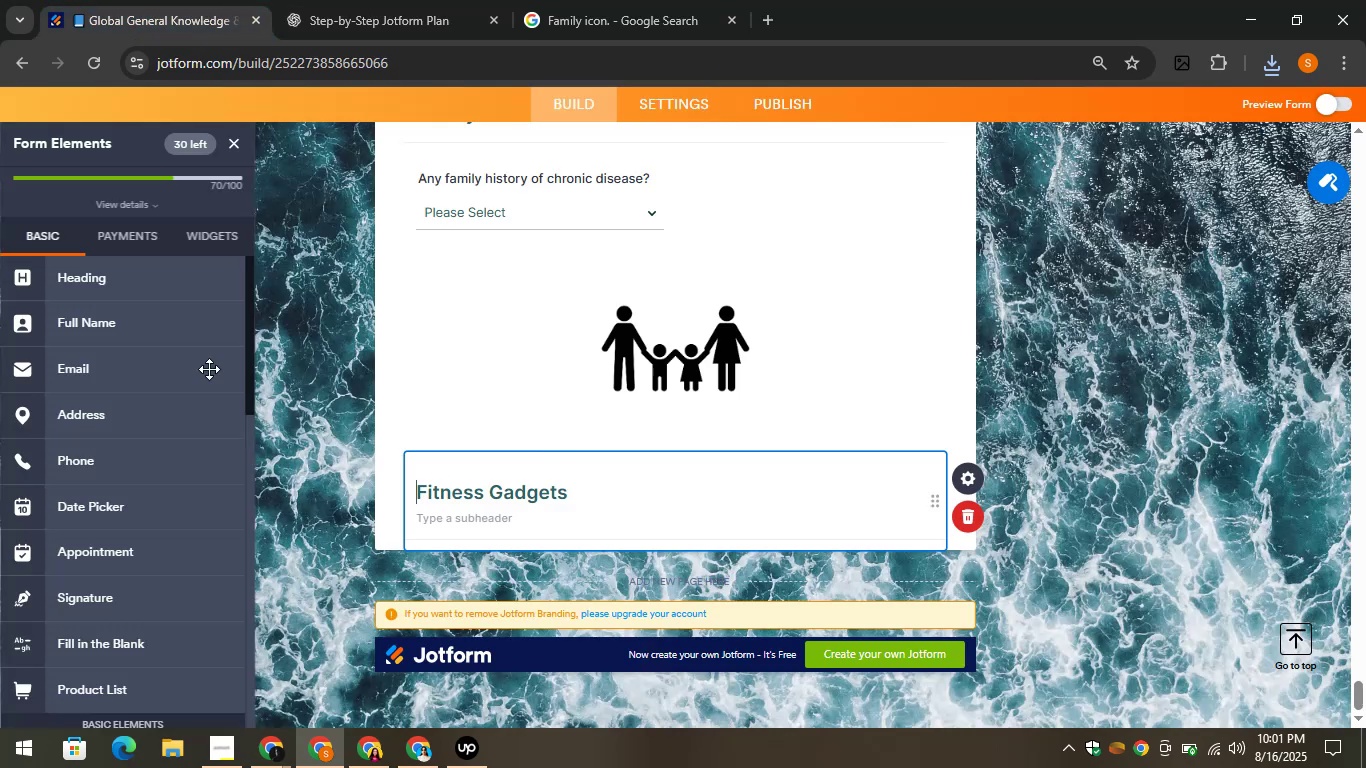 
scroll: coordinate [145, 502], scroll_direction: down, amount: 3.0
 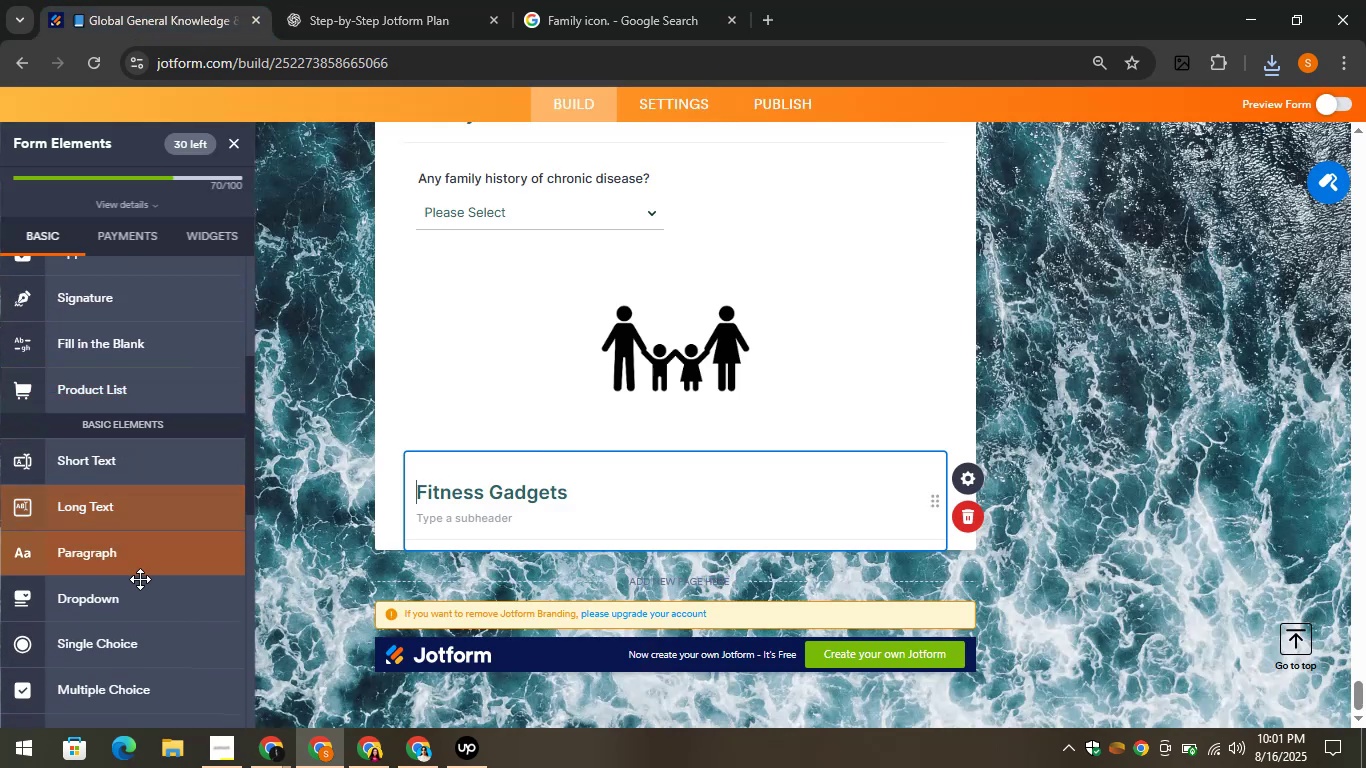 
left_click_drag(start_coordinate=[151, 615], to_coordinate=[577, 528])
 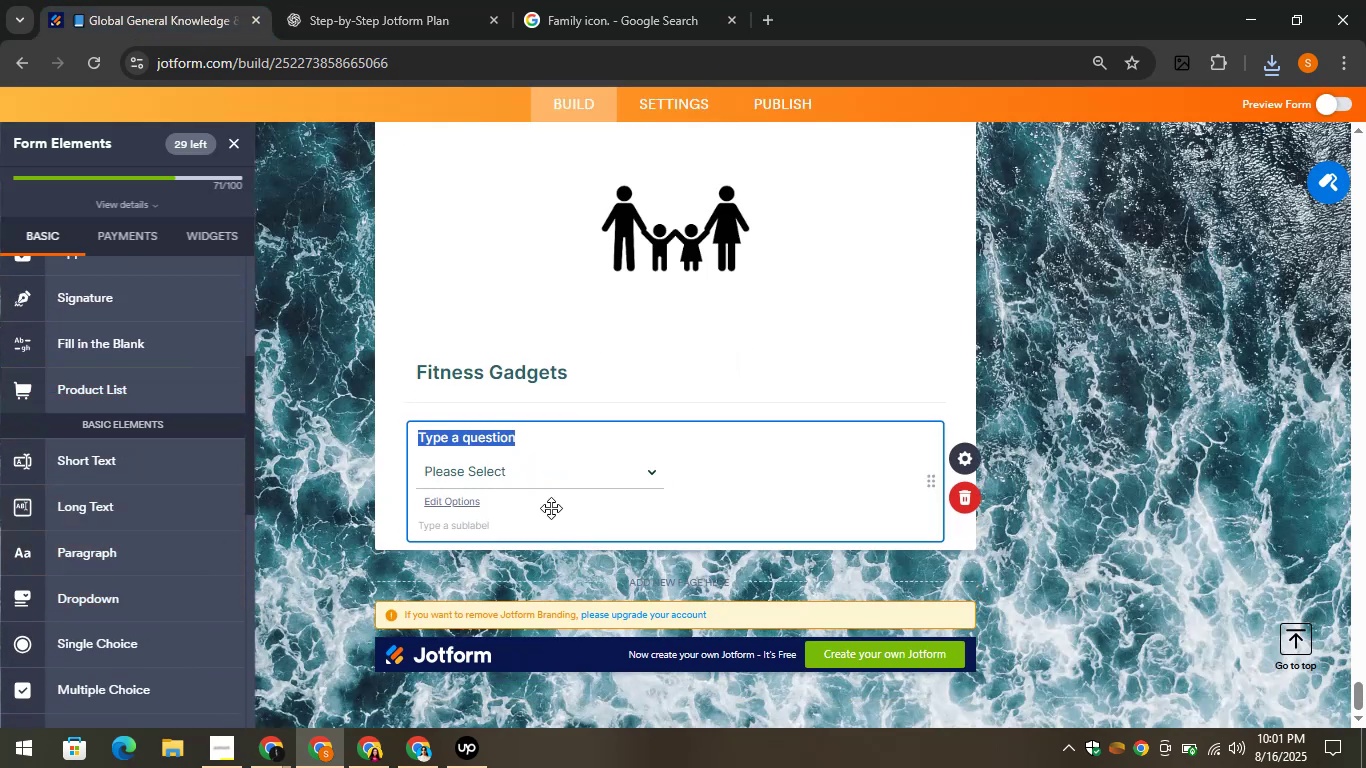 
key(Control+V)
 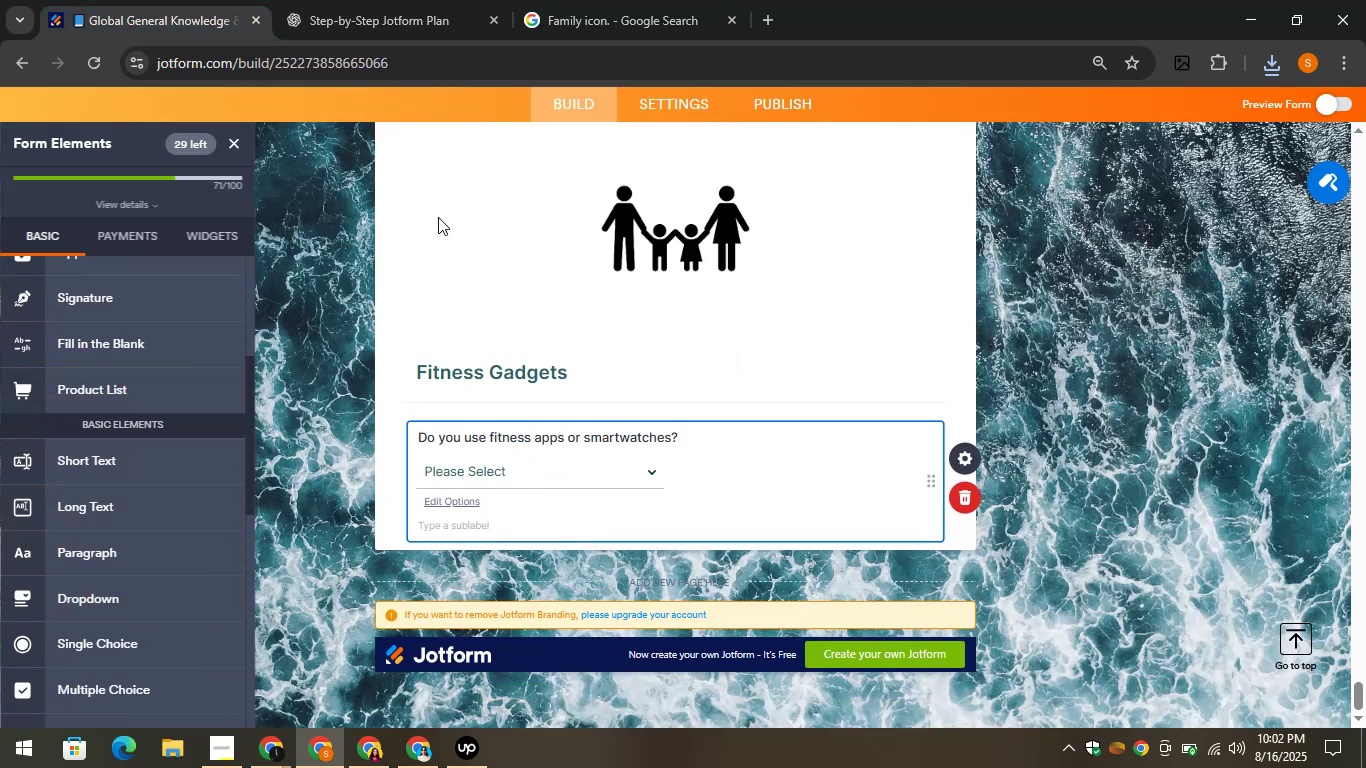 
left_click([358, 0])
 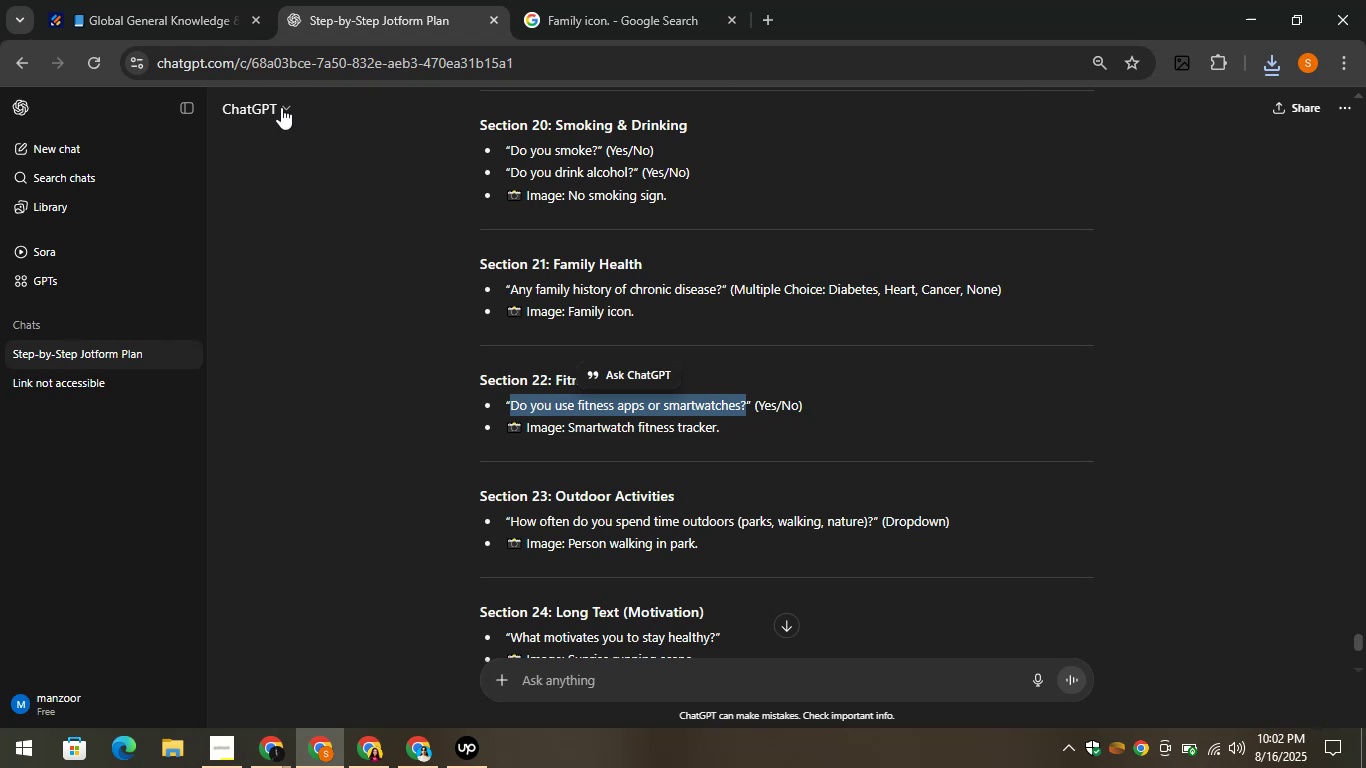 
left_click([186, 8])
 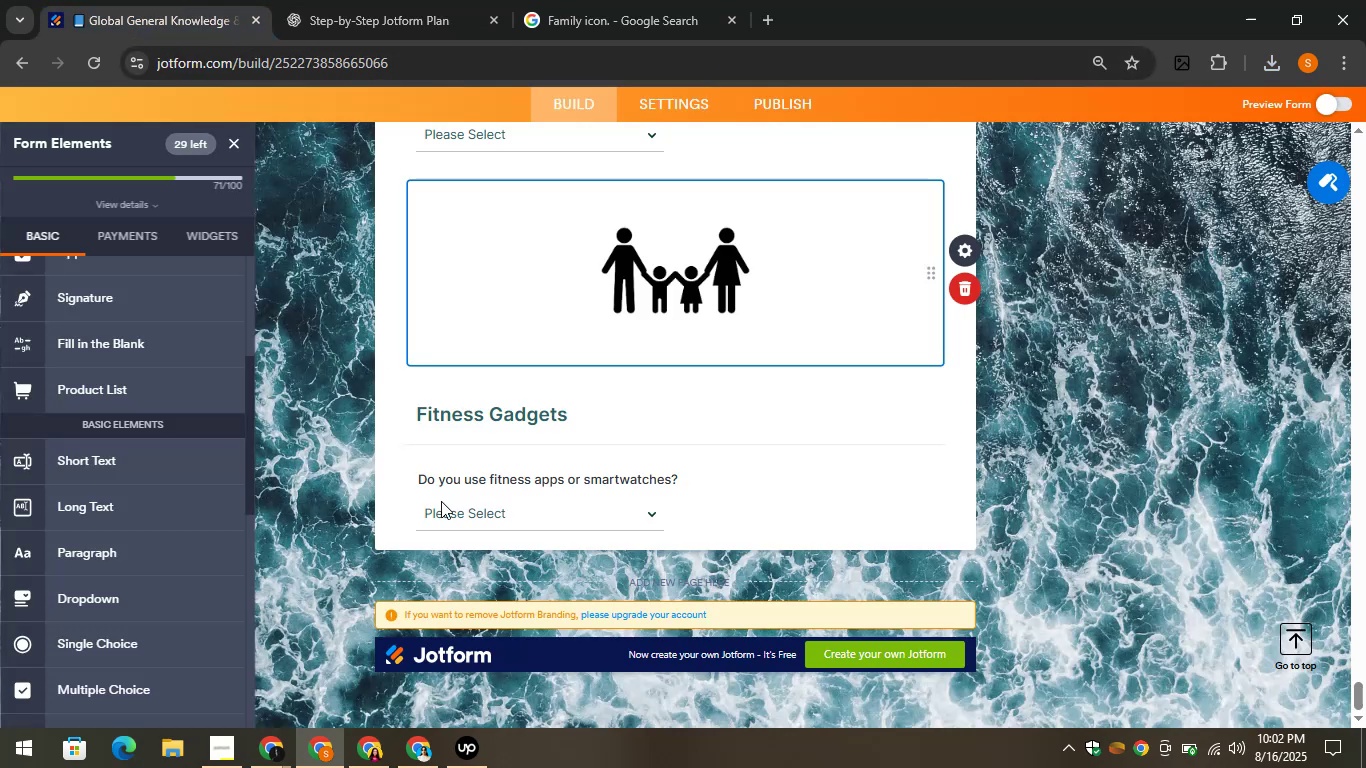 
left_click([449, 509])
 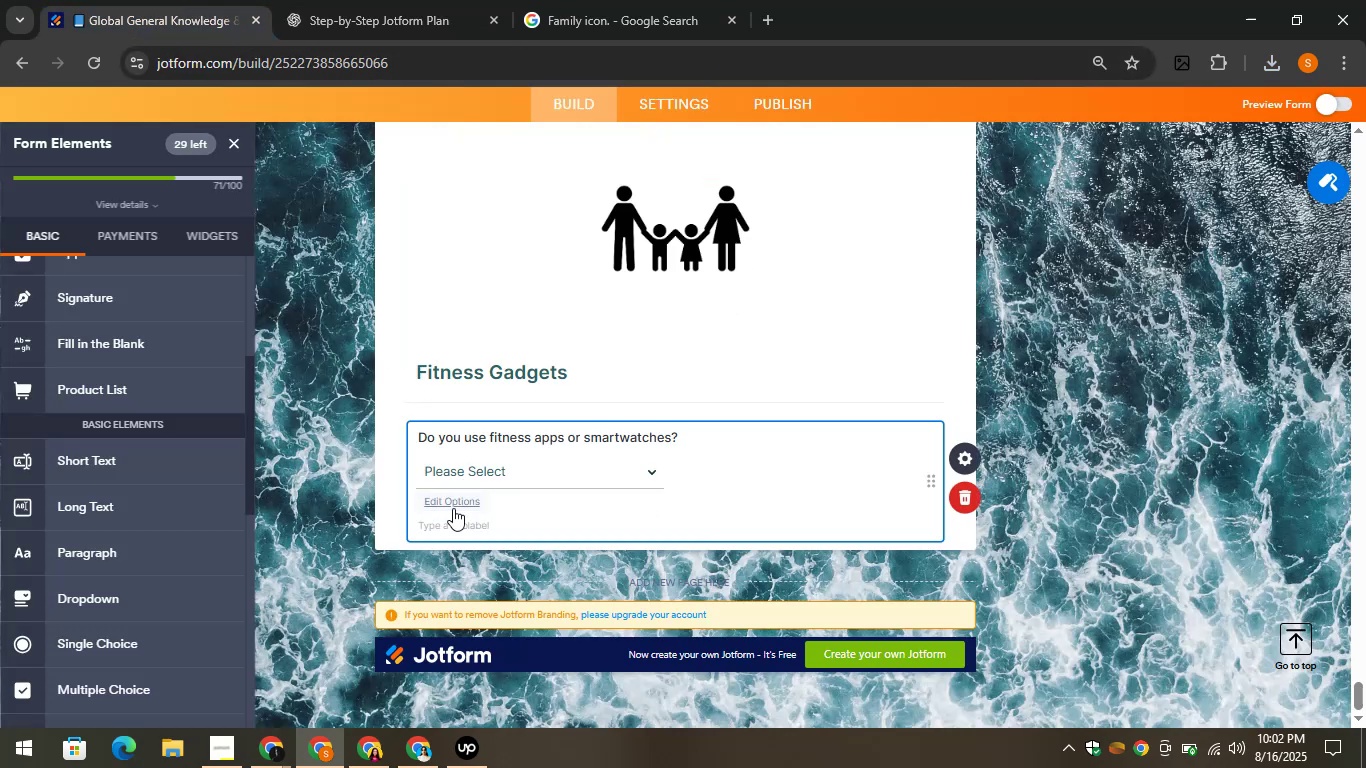 
left_click([450, 511])
 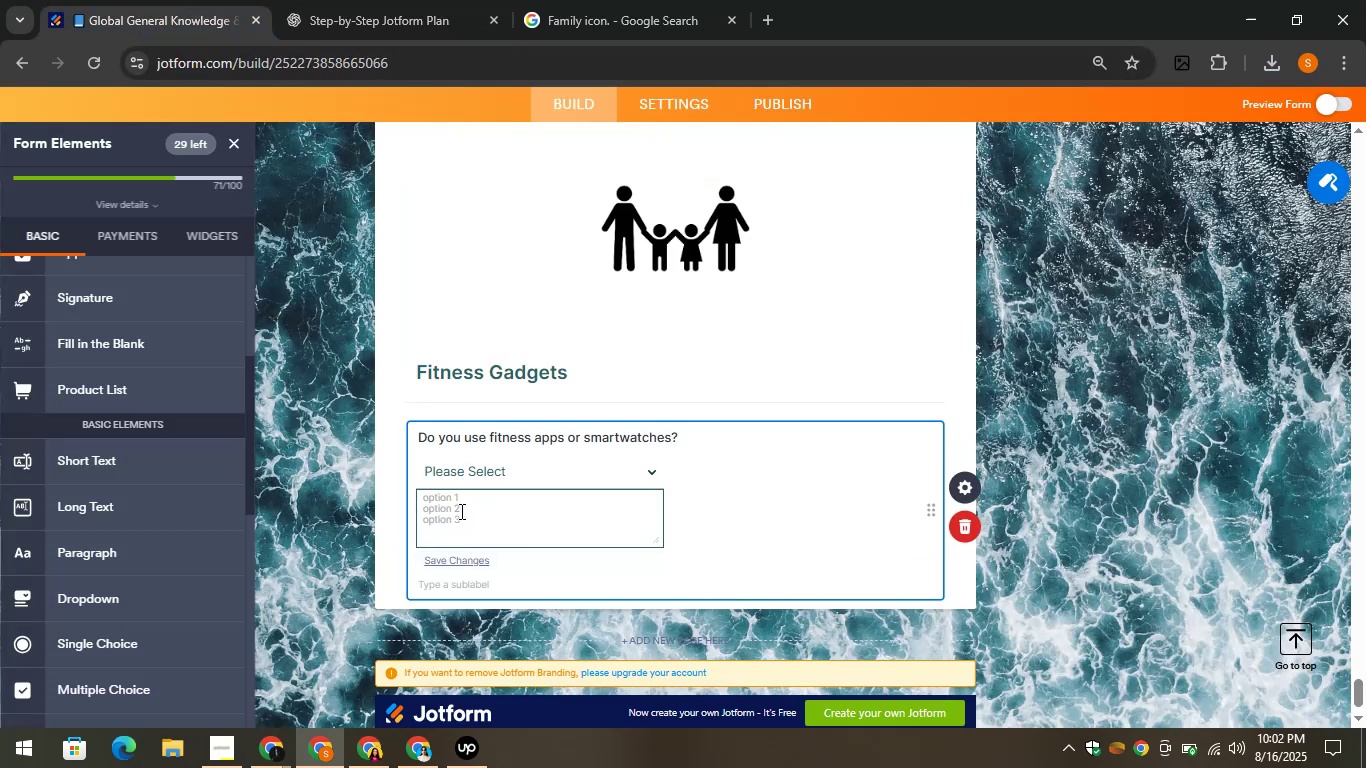 
type(Yes)
 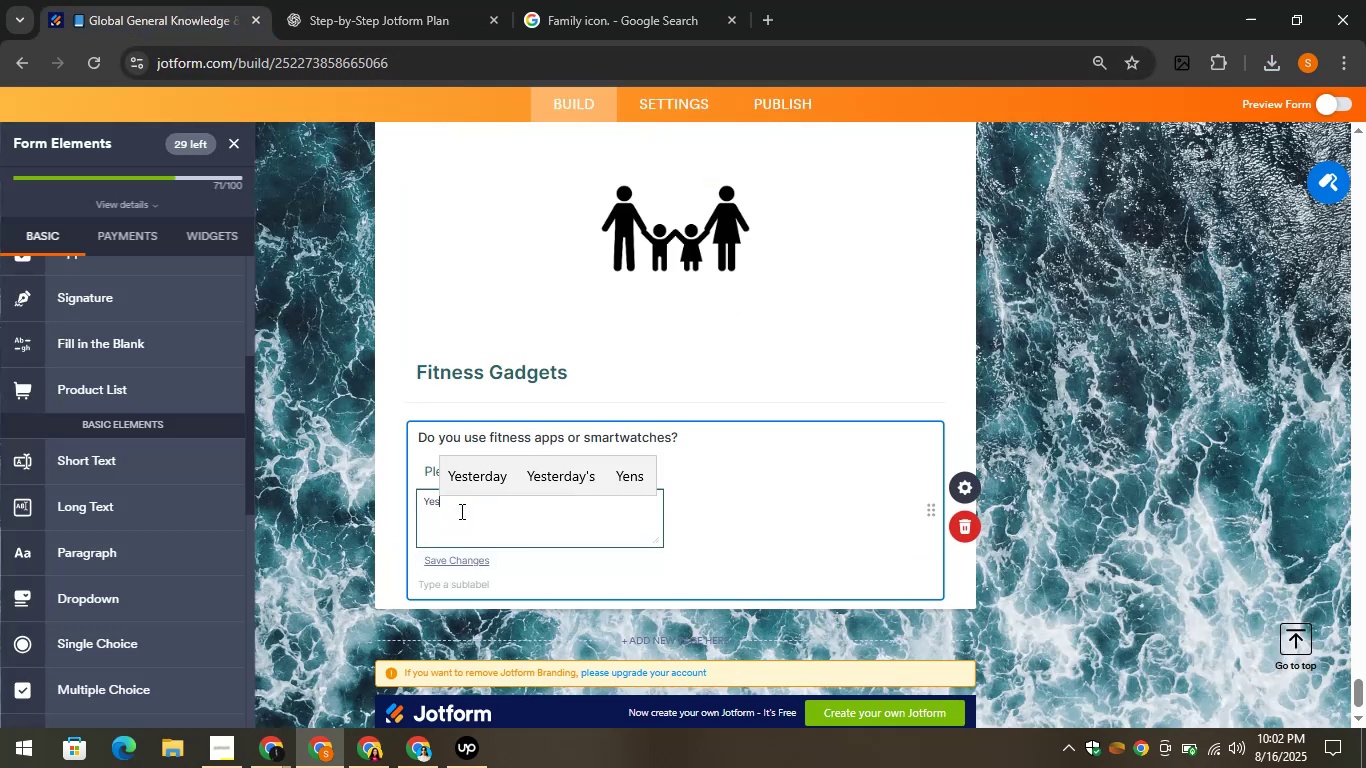 
key(Enter)
 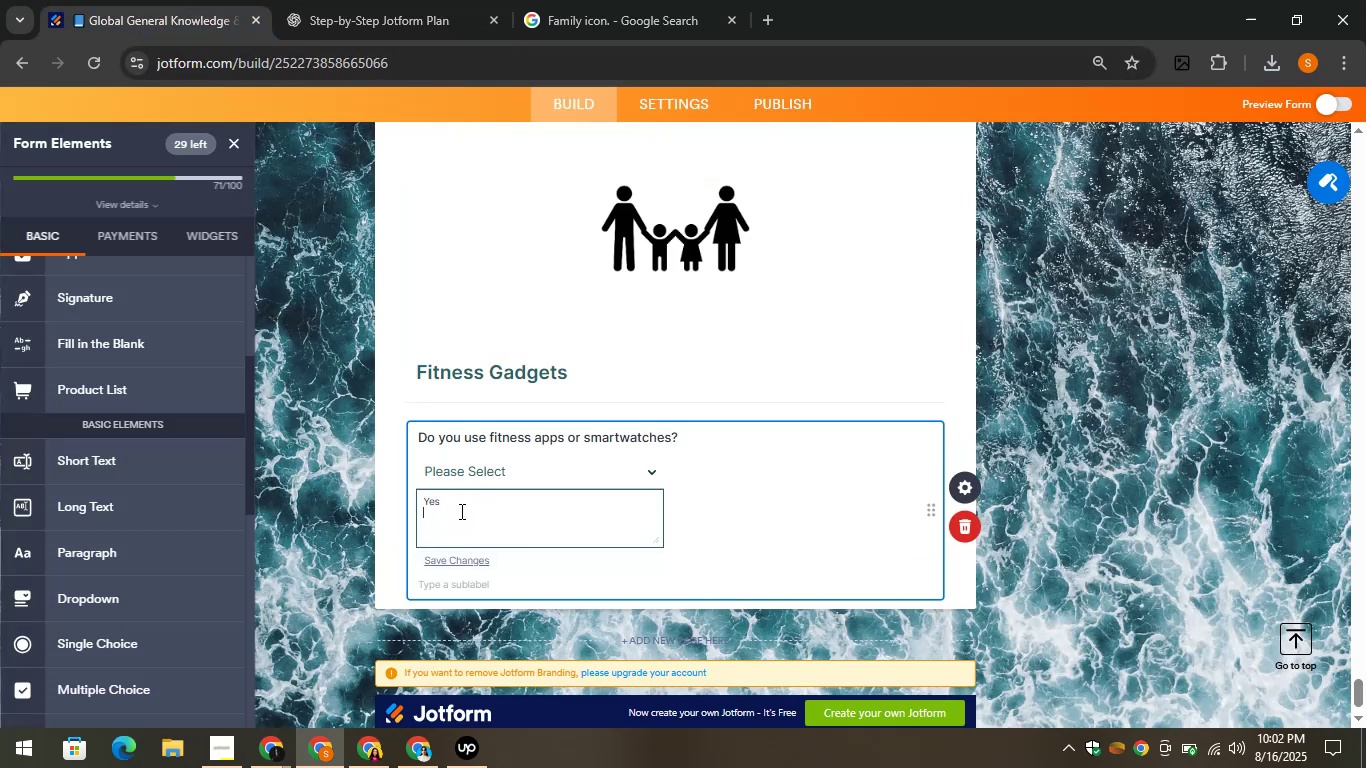 
key(CapsLock)
 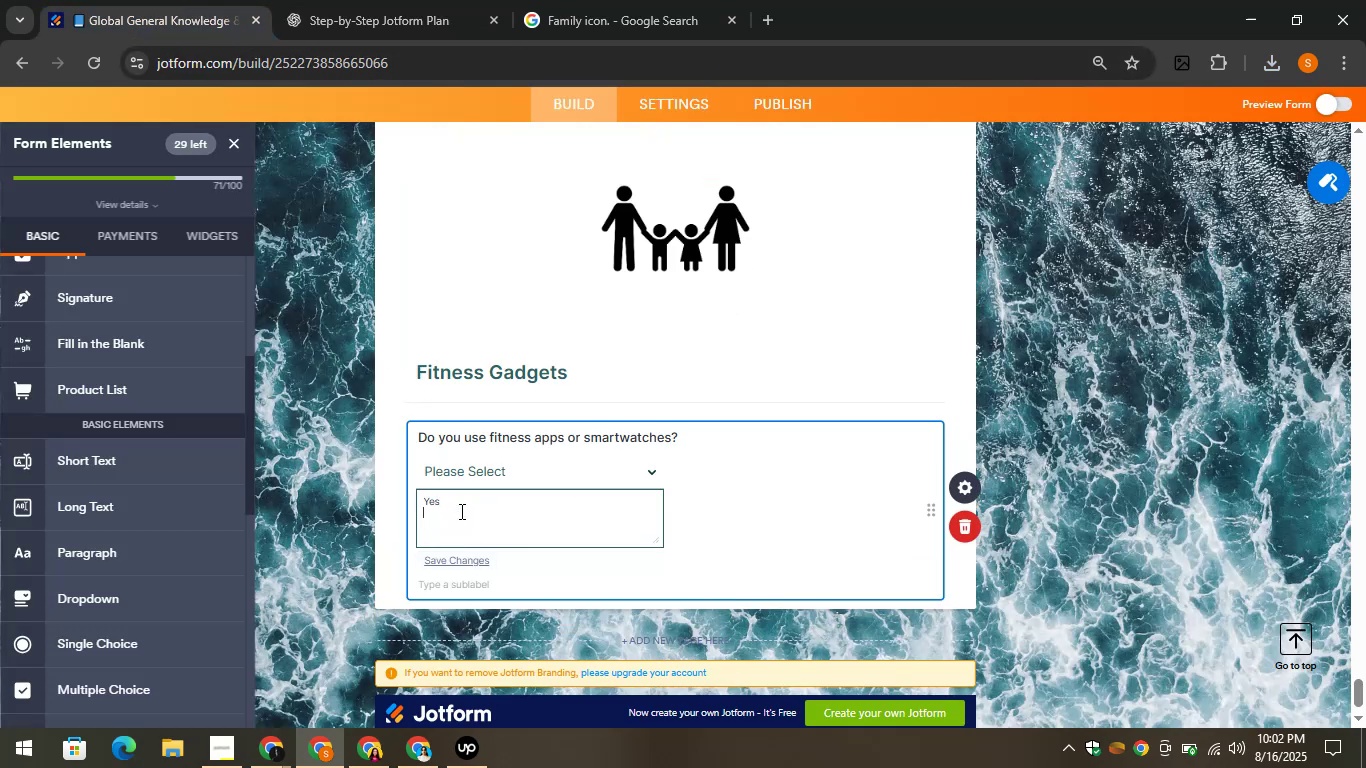 
key(N)
 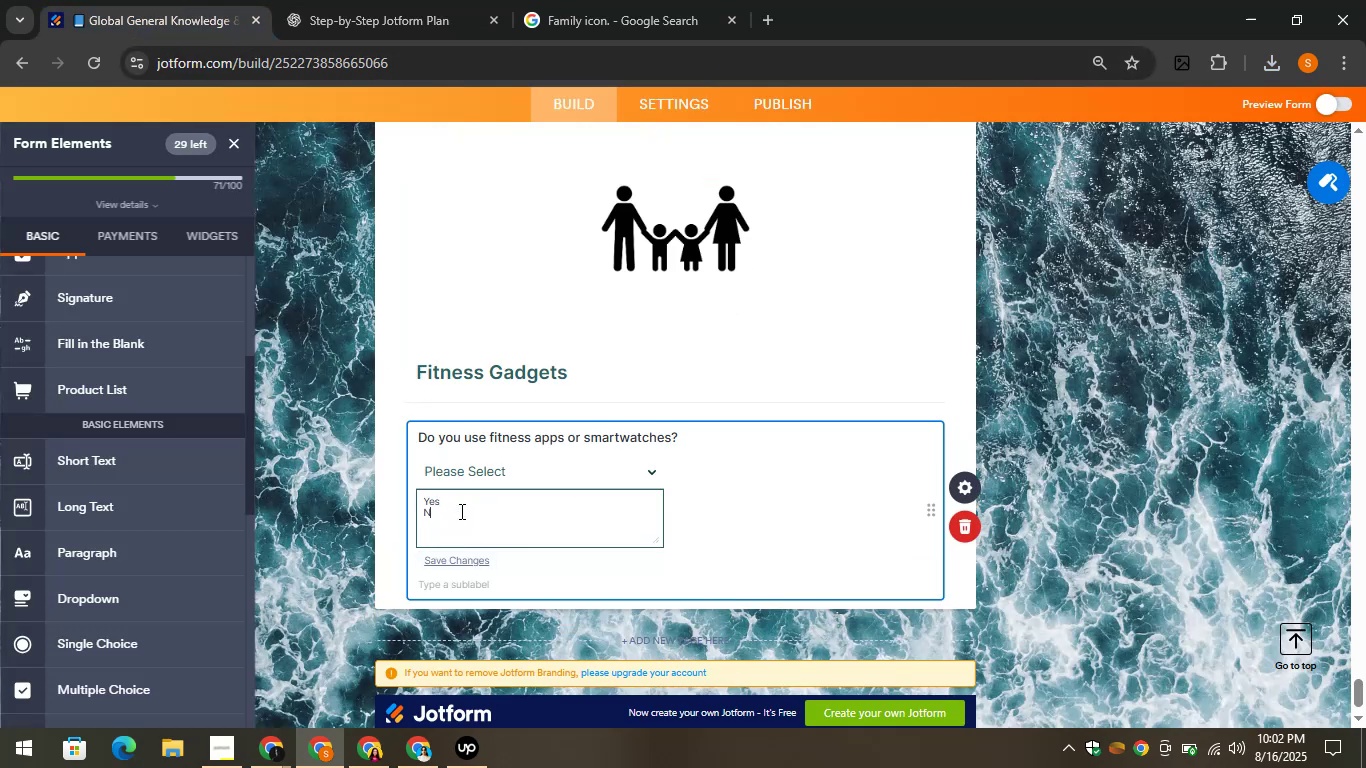 
key(CapsLock)
 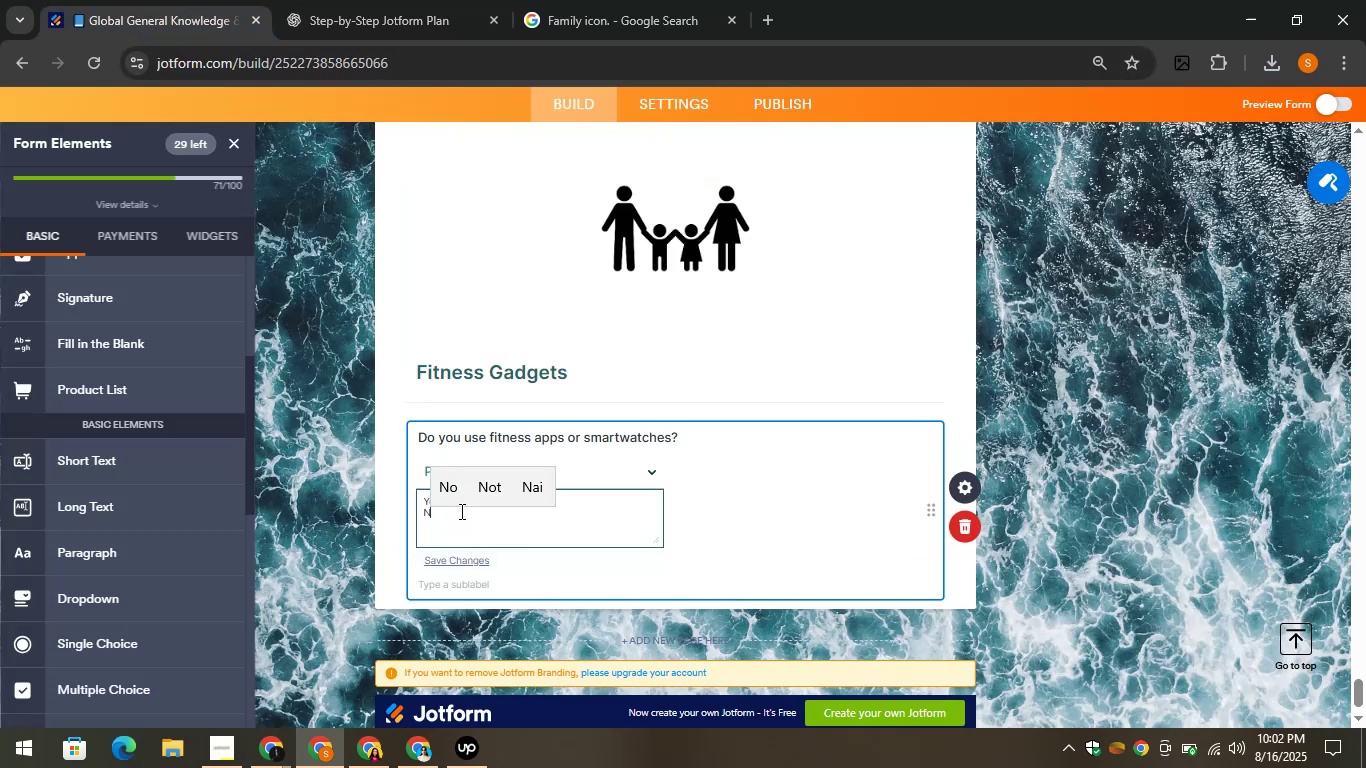 
key(O)
 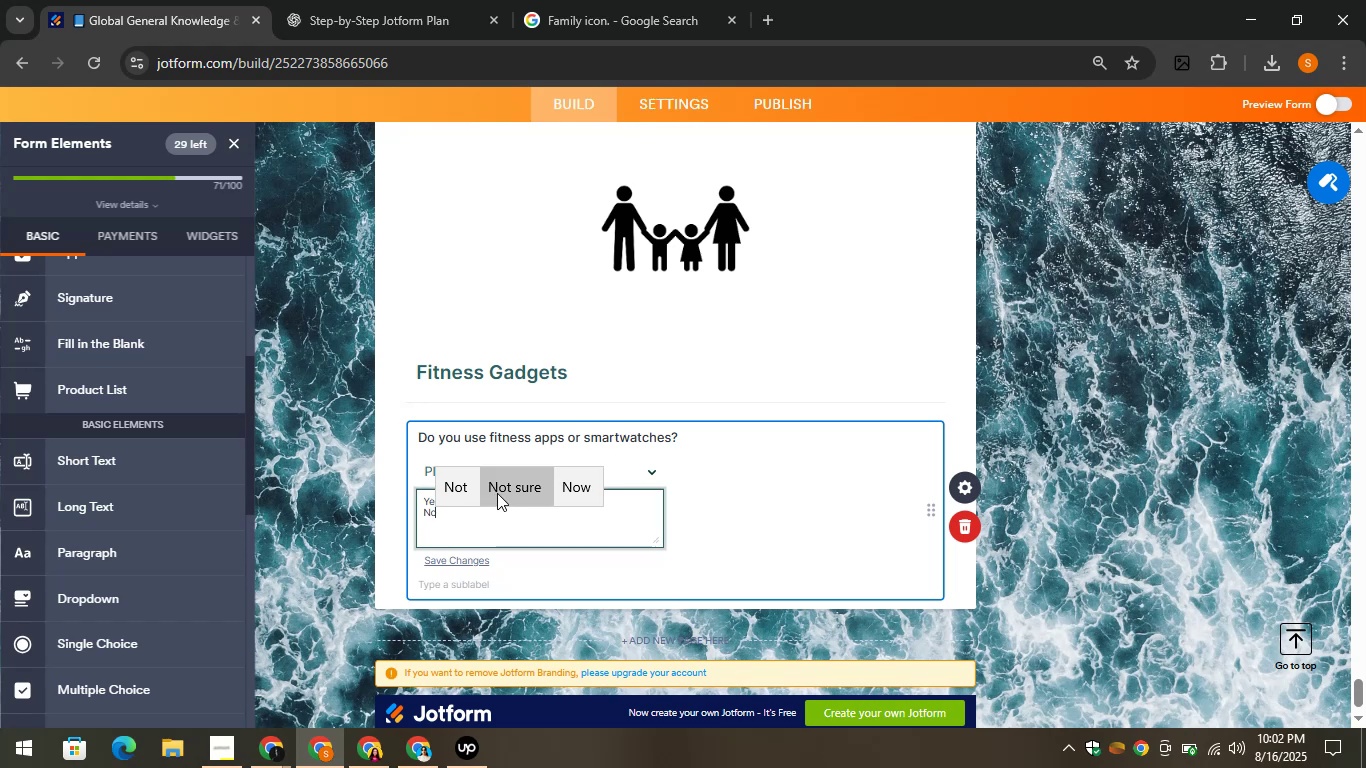 
left_click([461, 274])
 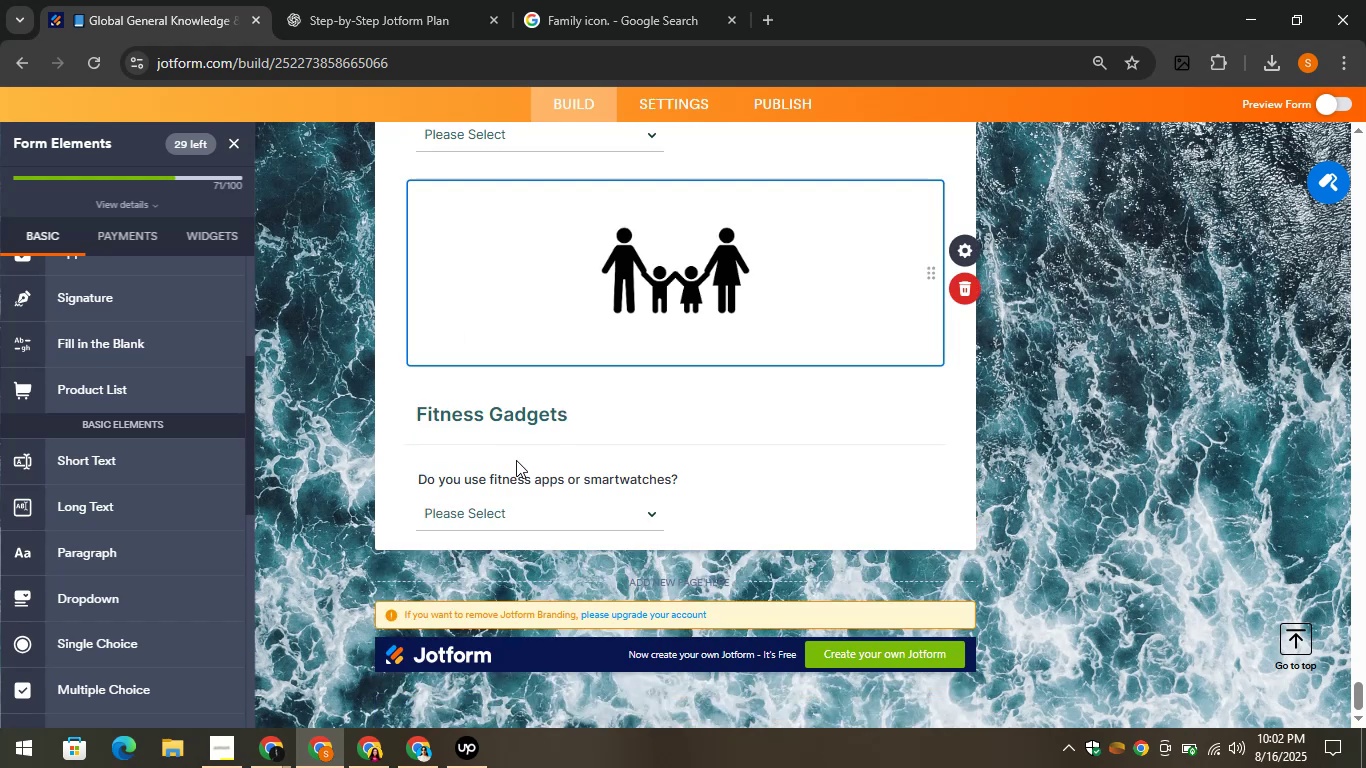 
left_click([337, 0])
 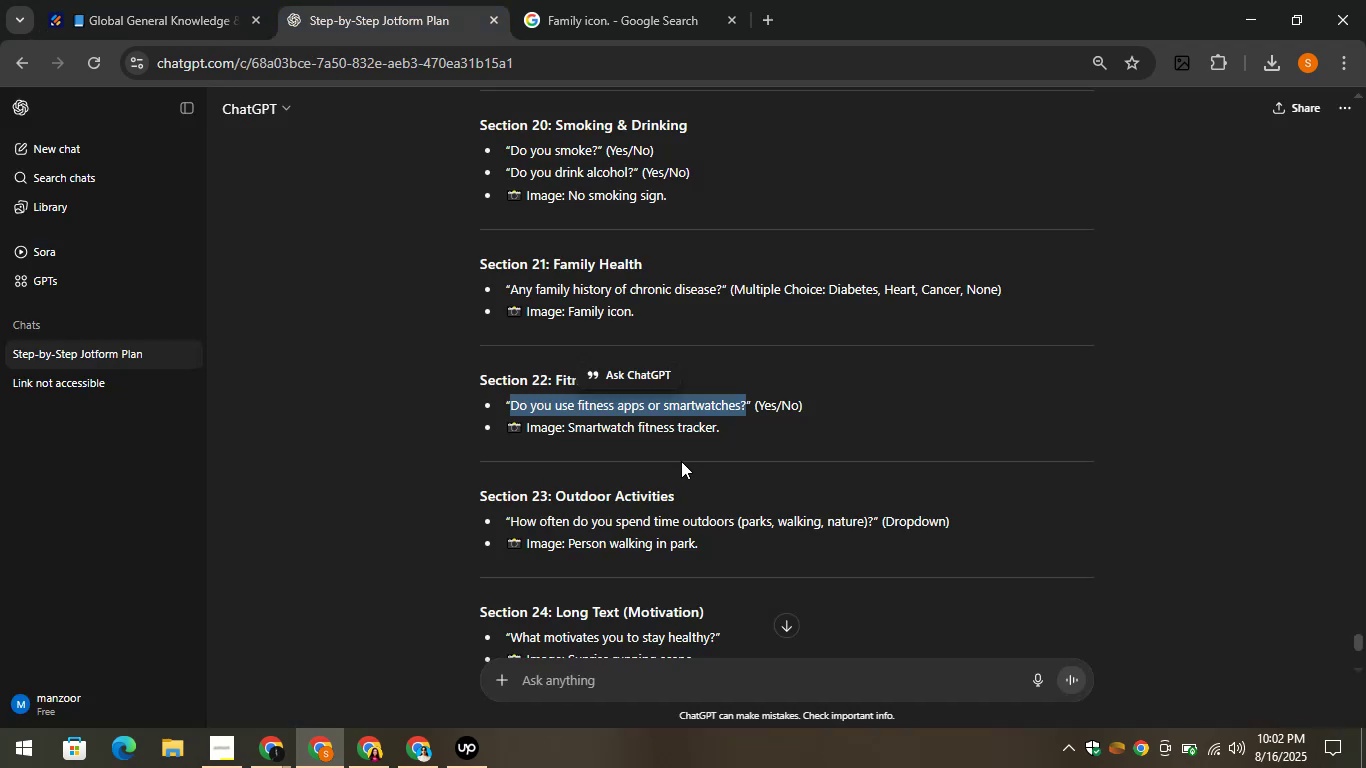 
left_click_drag(start_coordinate=[716, 432], to_coordinate=[567, 428])
 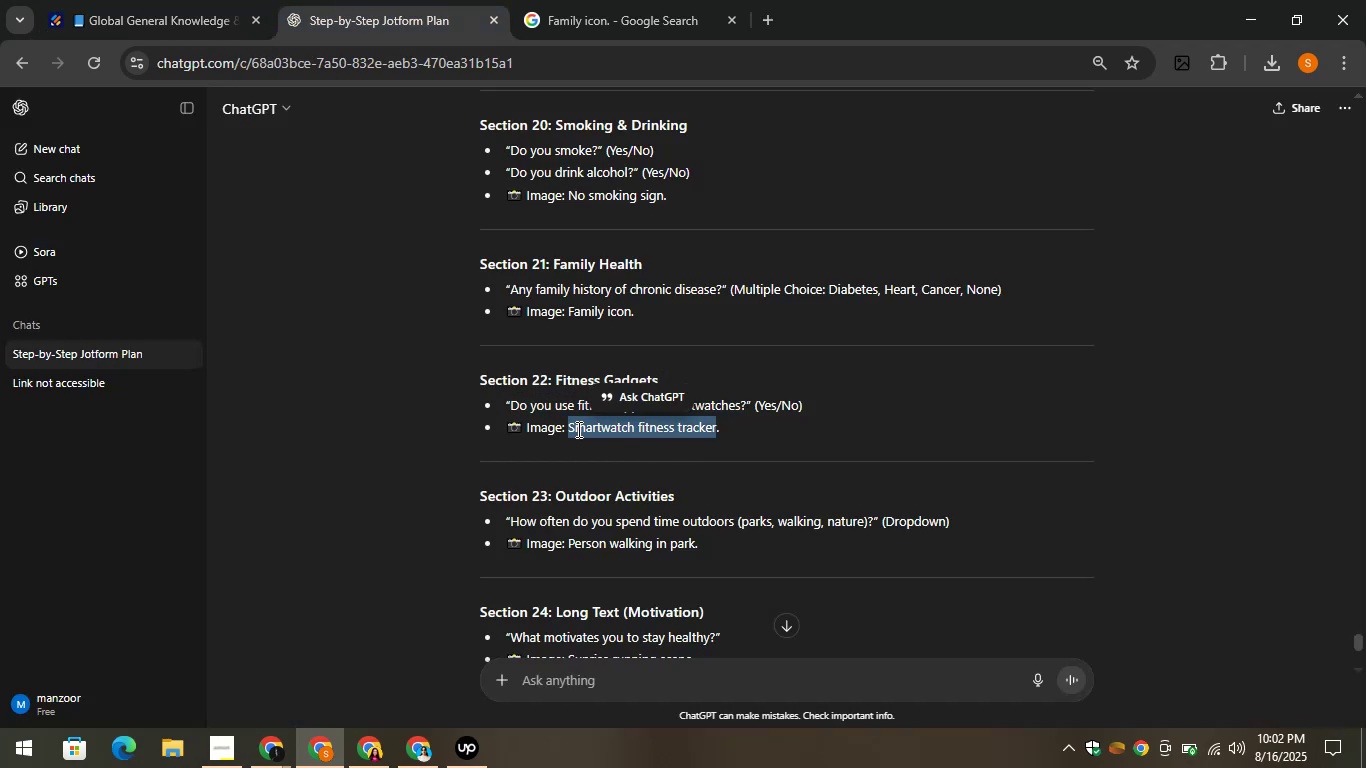 
right_click([577, 429])
 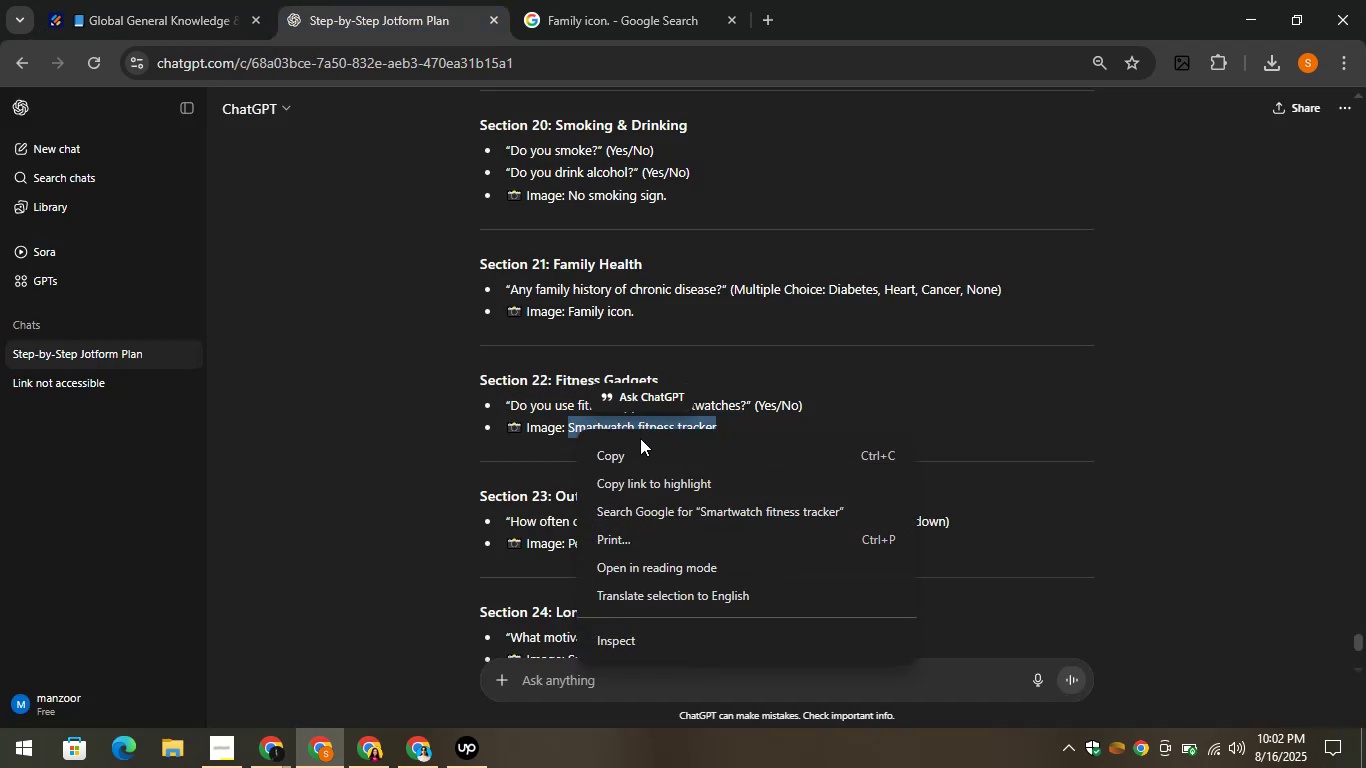 
left_click([644, 456])
 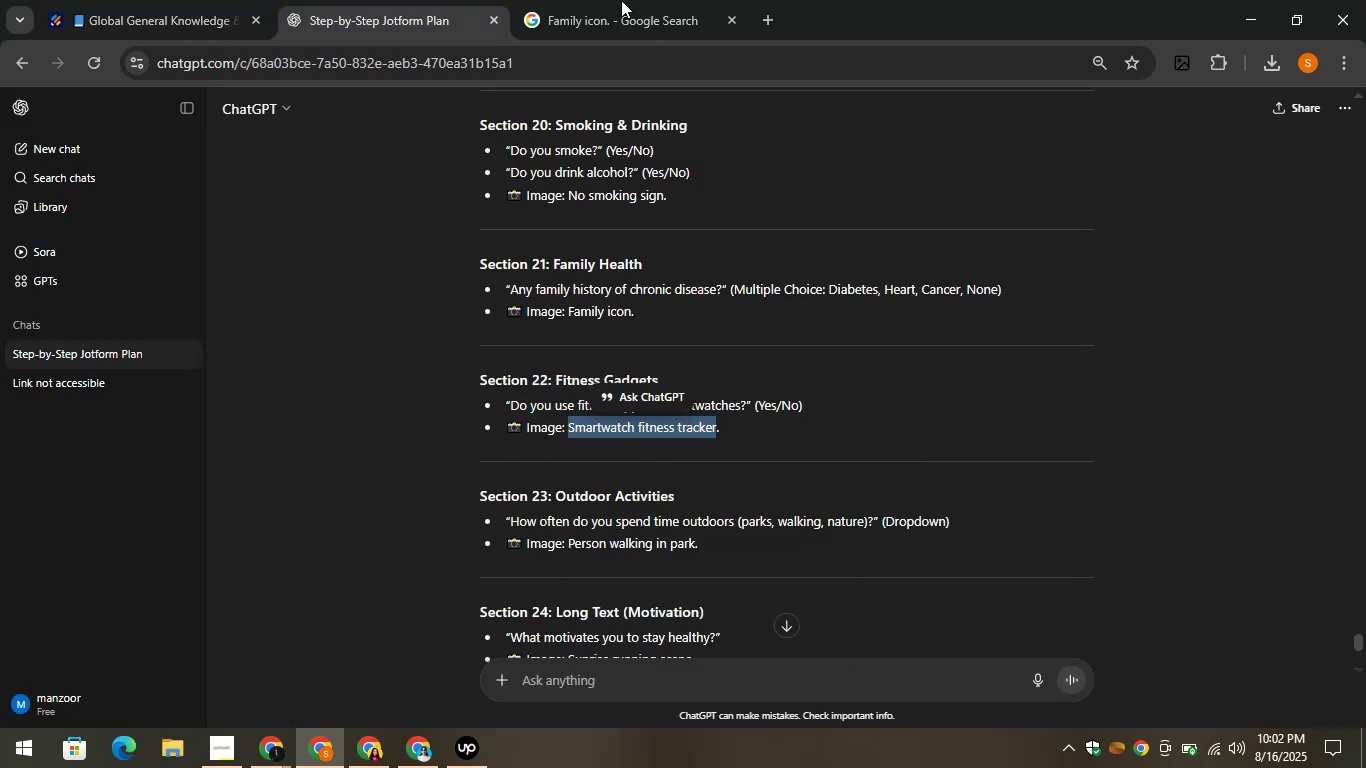 
left_click([588, 0])
 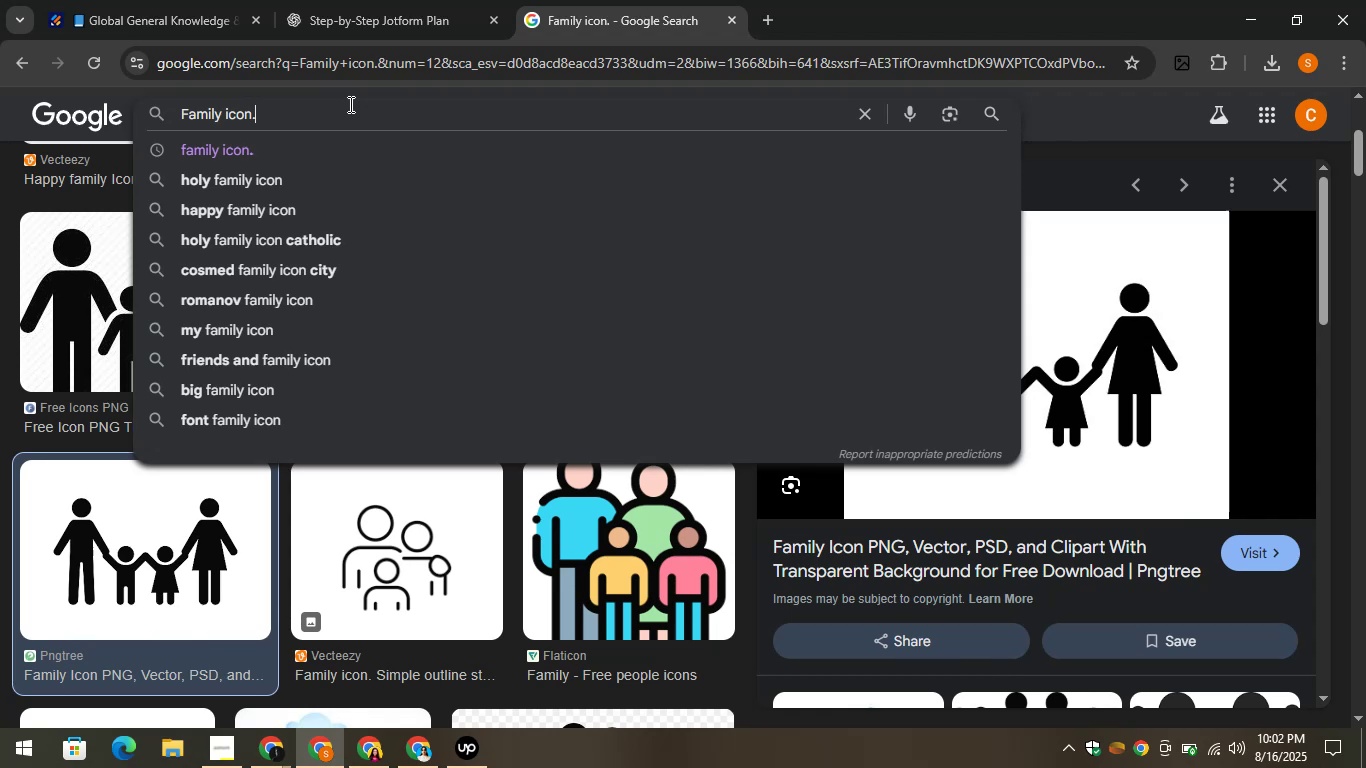 
key(Control+A)
 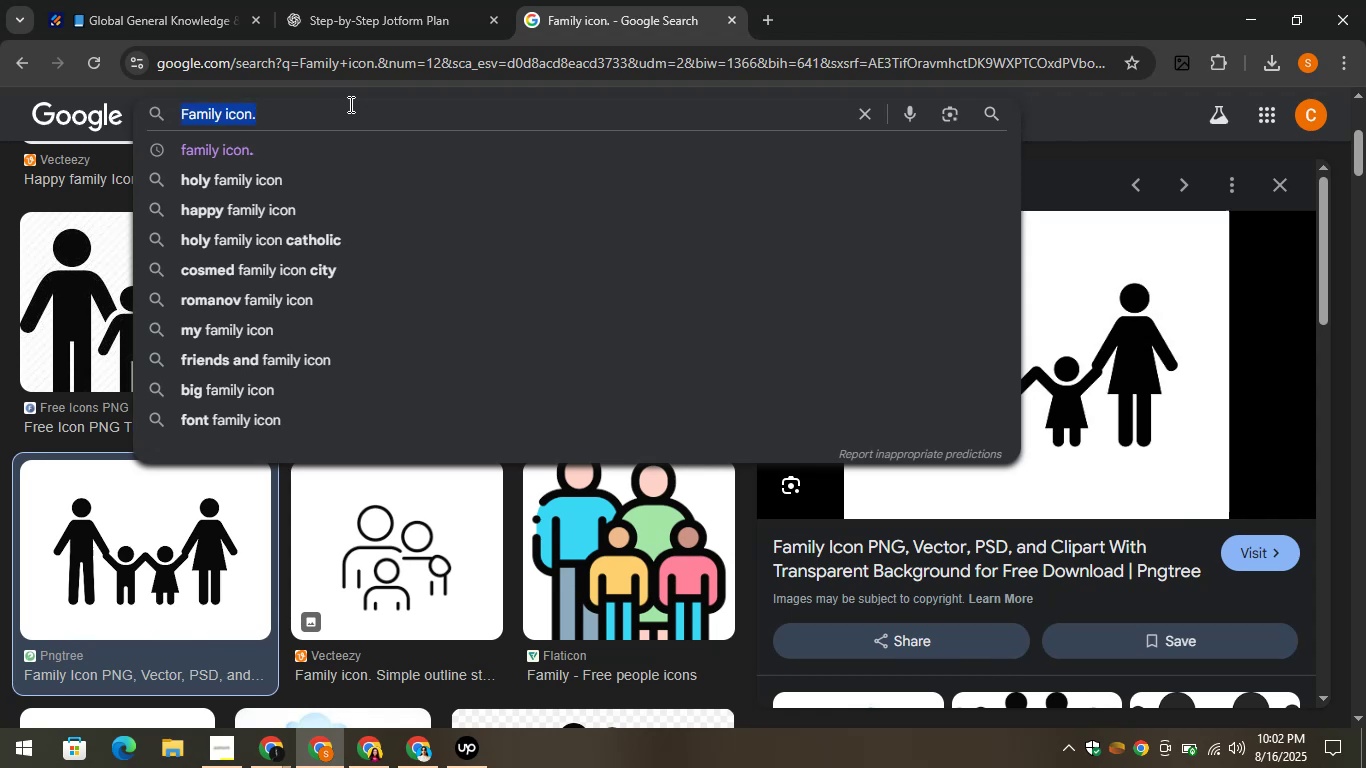 
key(Control+V)
 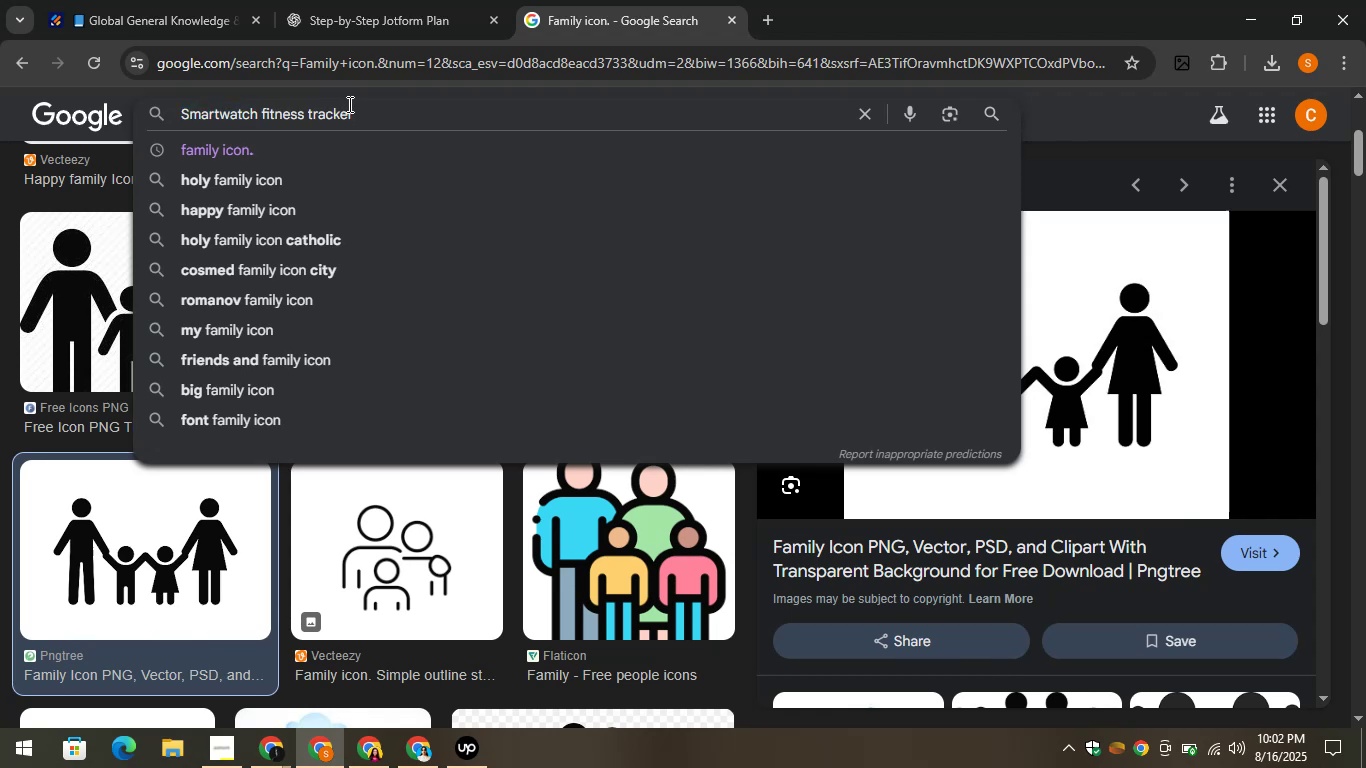 
key(Enter)
 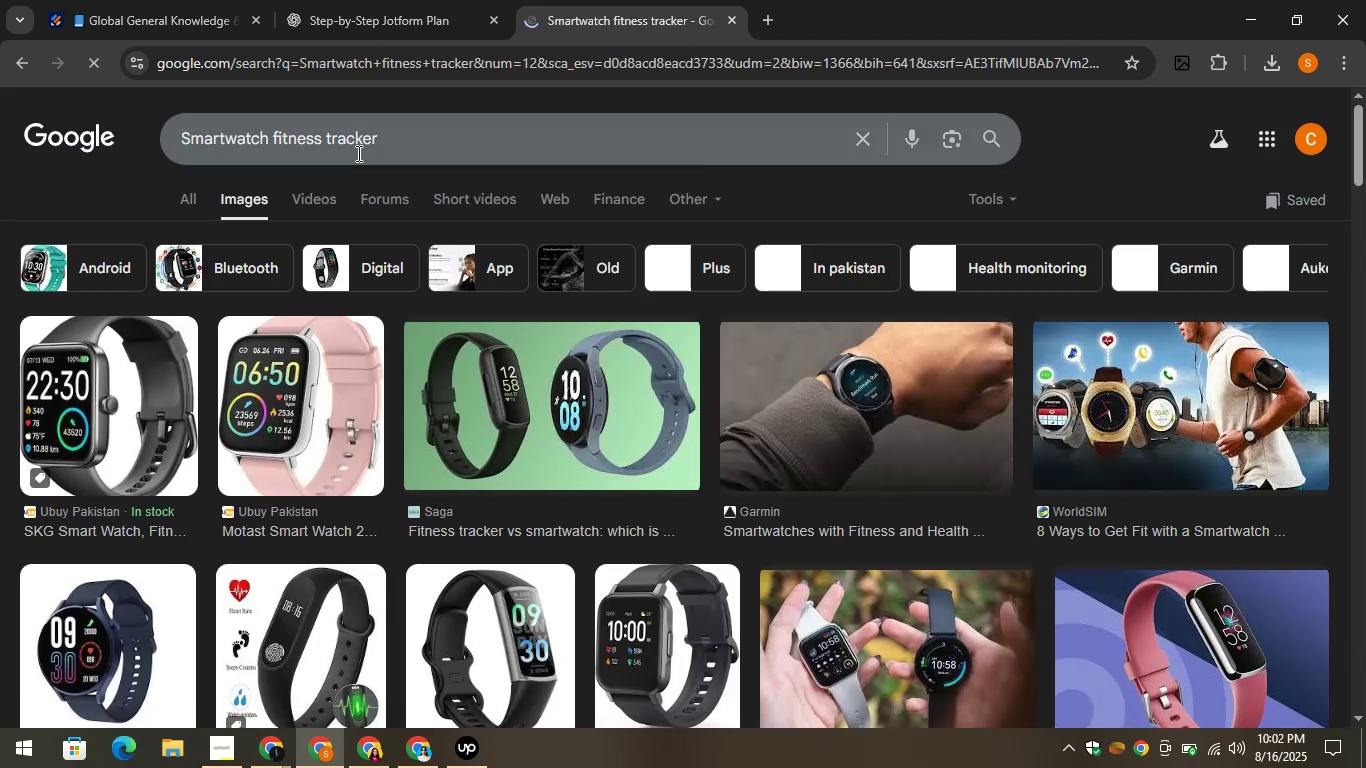 
wait(8.08)
 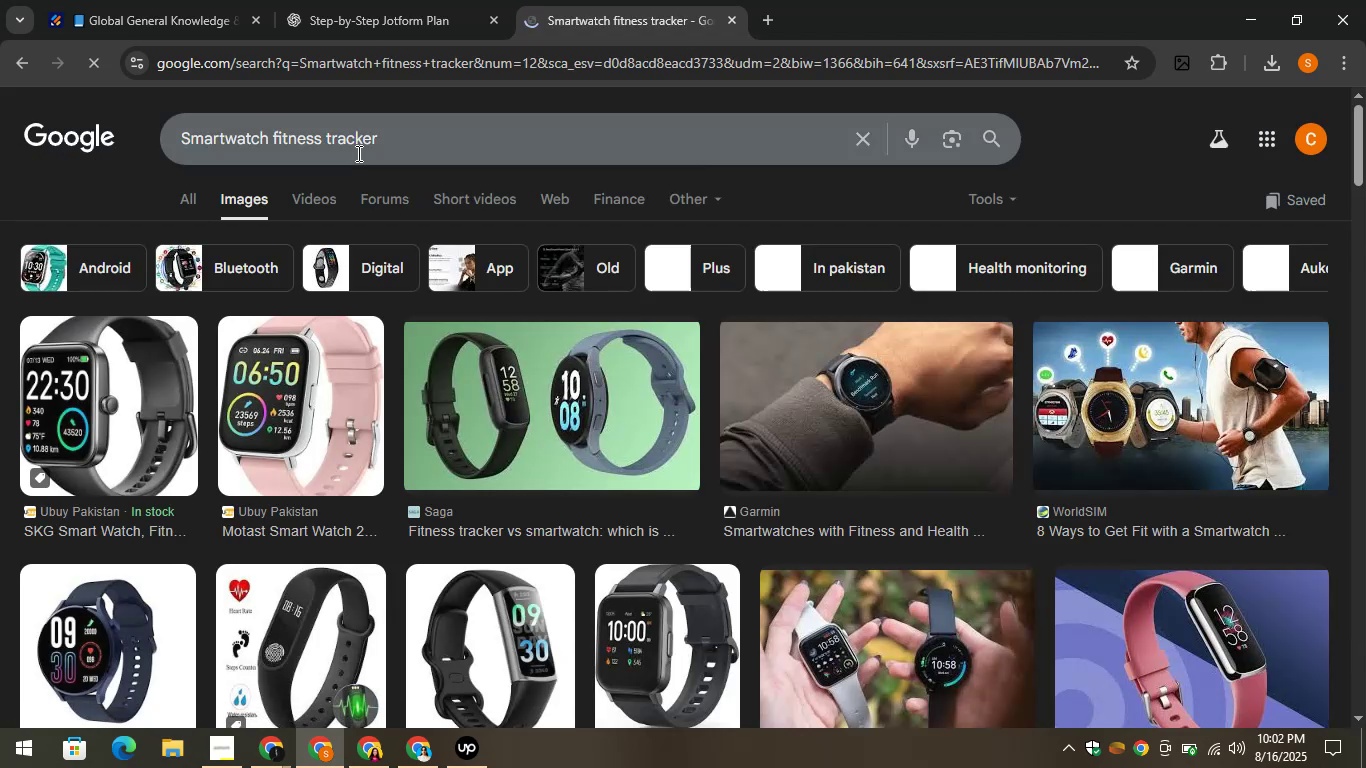 
left_click([889, 399])
 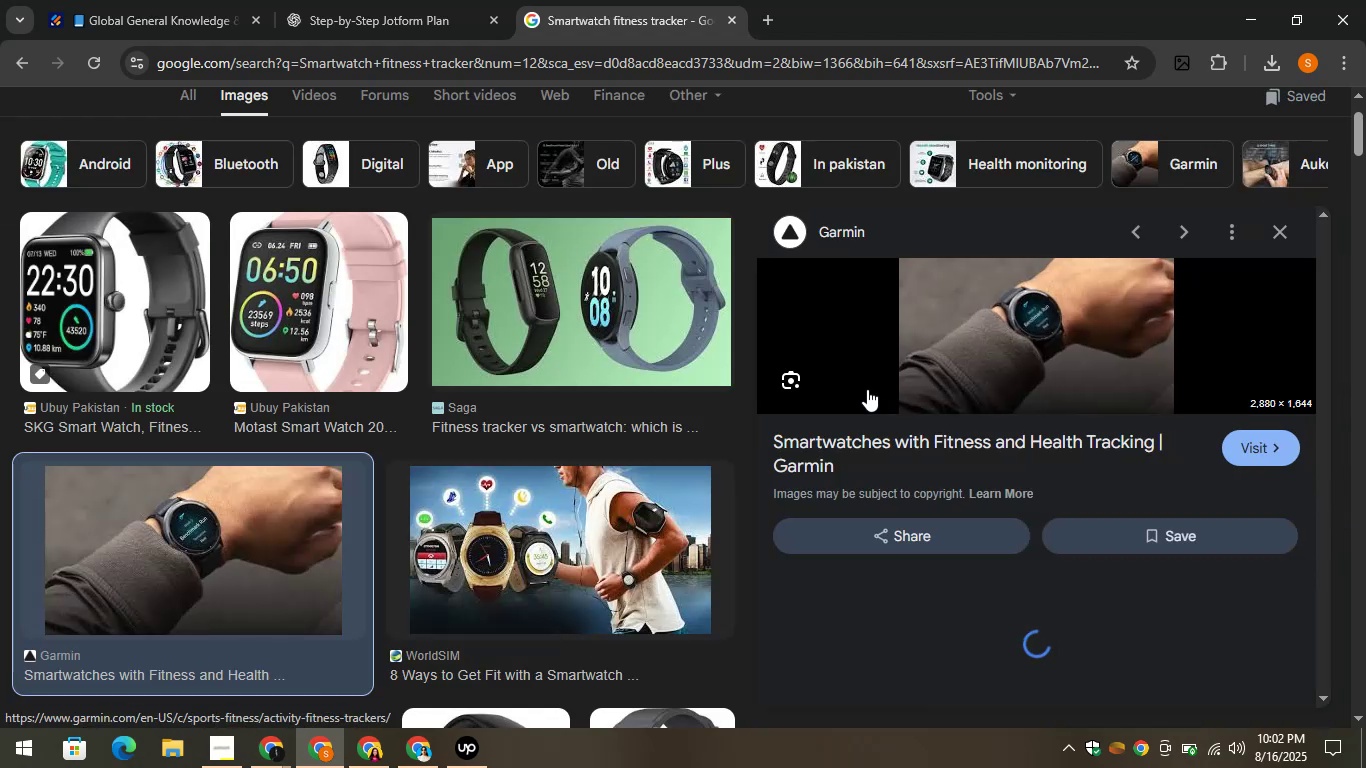 
right_click([1025, 297])
 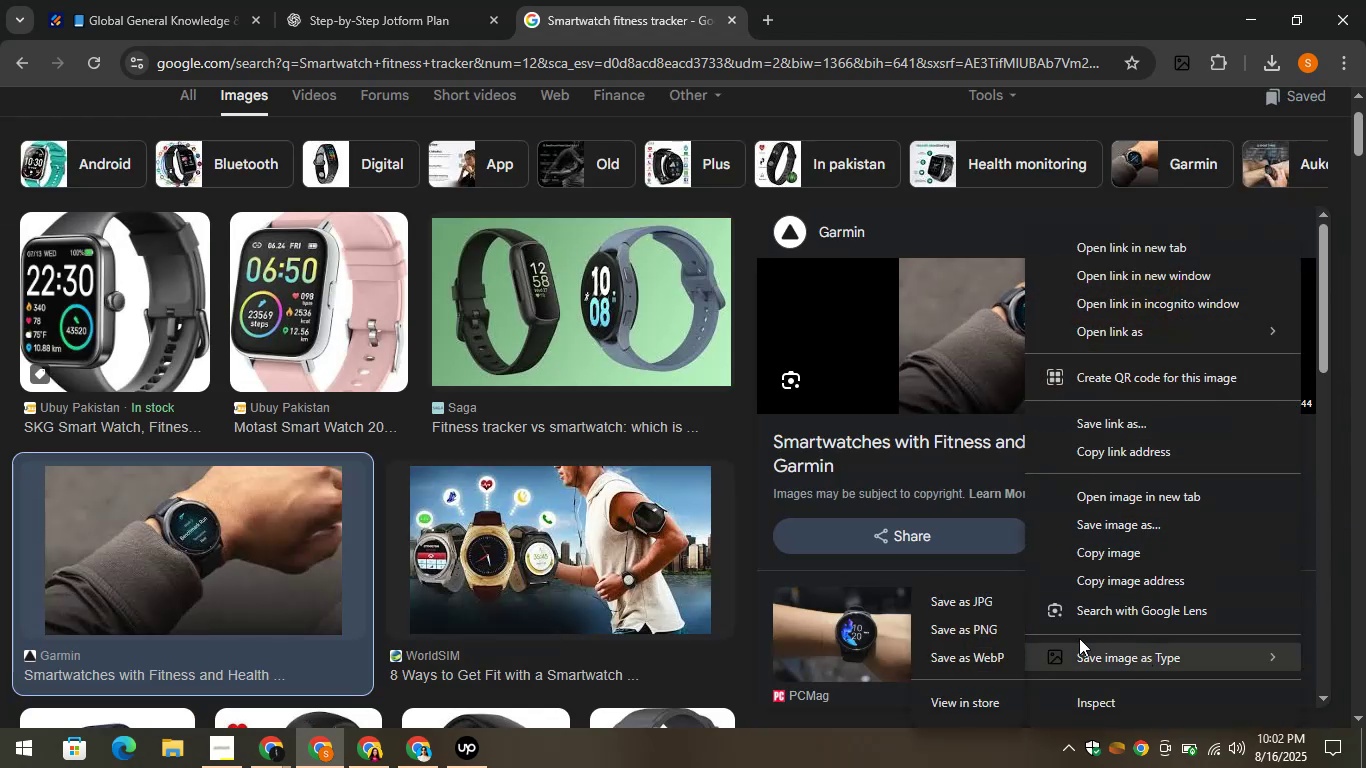 
left_click([976, 622])
 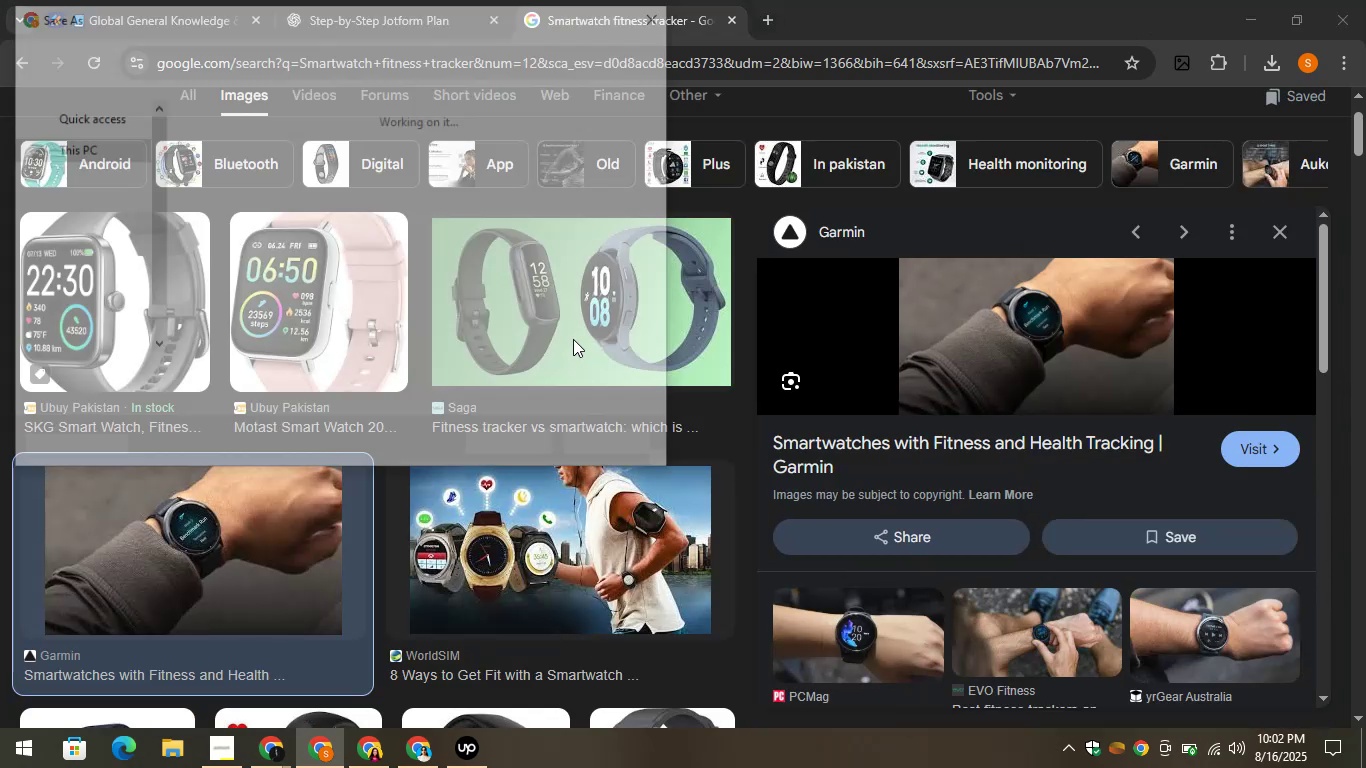 
left_click([520, 449])
 